 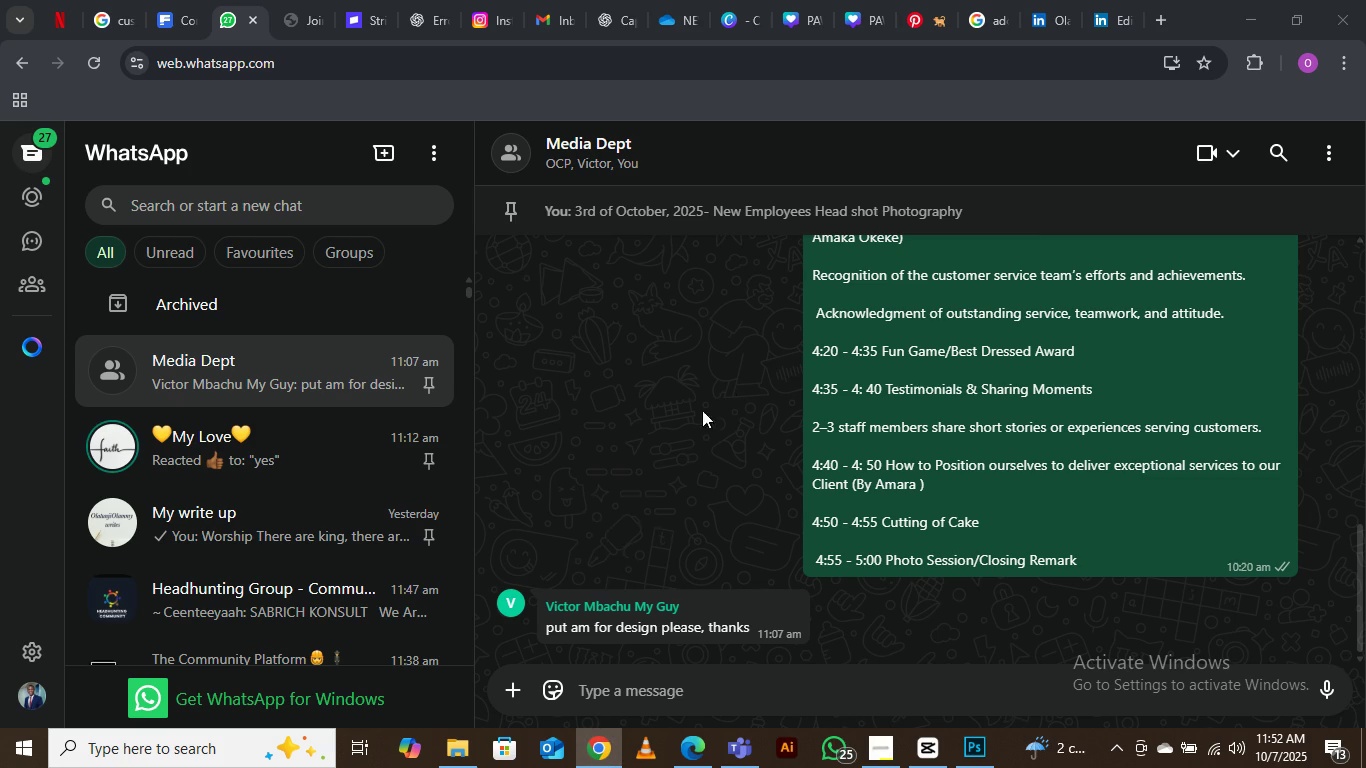 
left_click([604, 15])
 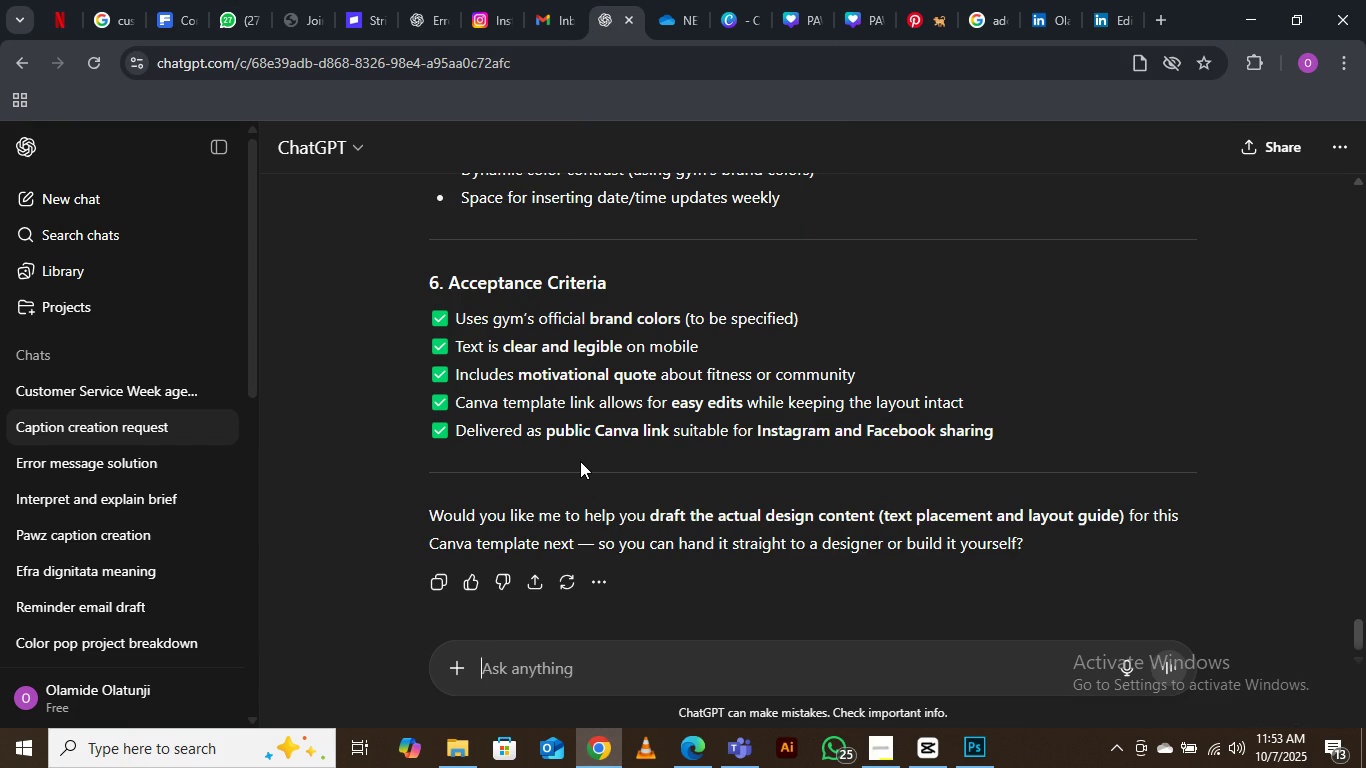 
scroll: coordinate [580, 461], scroll_direction: up, amount: 2.0
 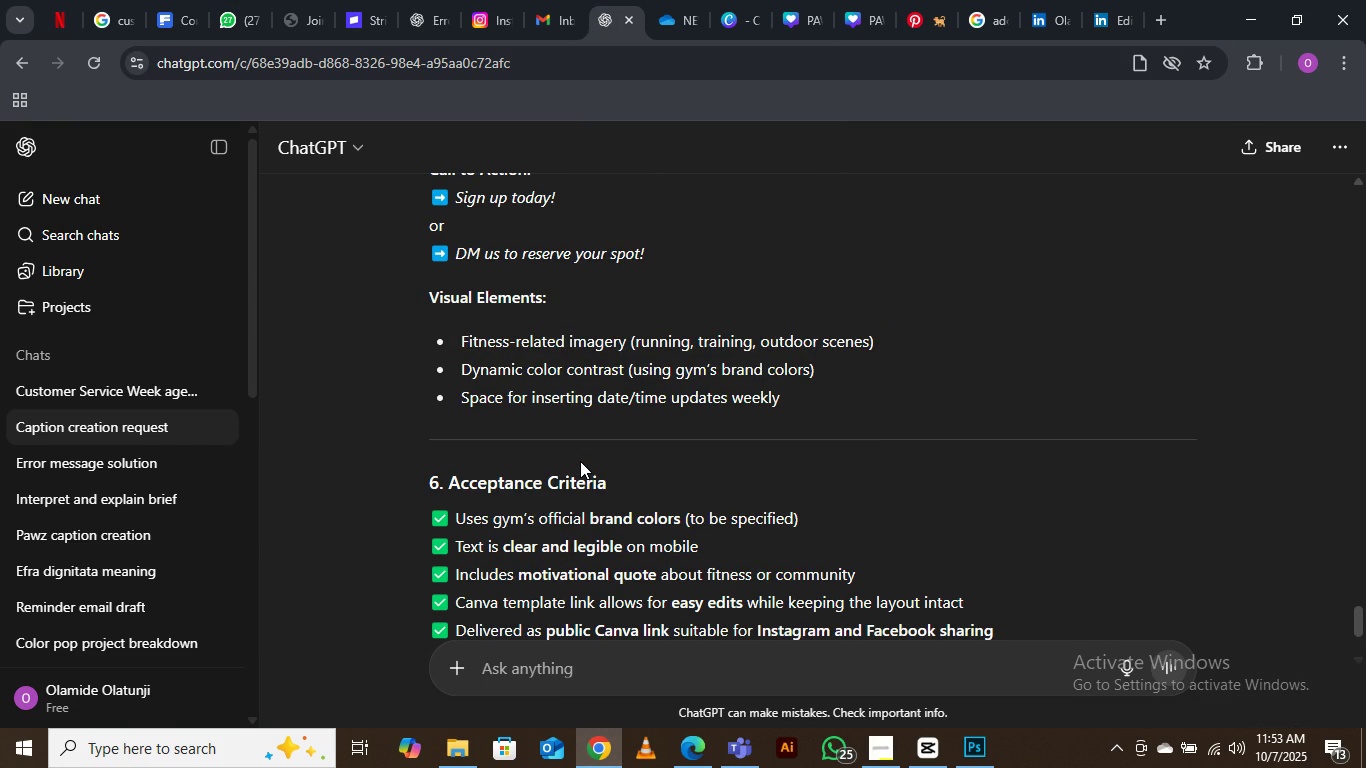 
scroll: coordinate [580, 461], scroll_direction: down, amount: 1.0
 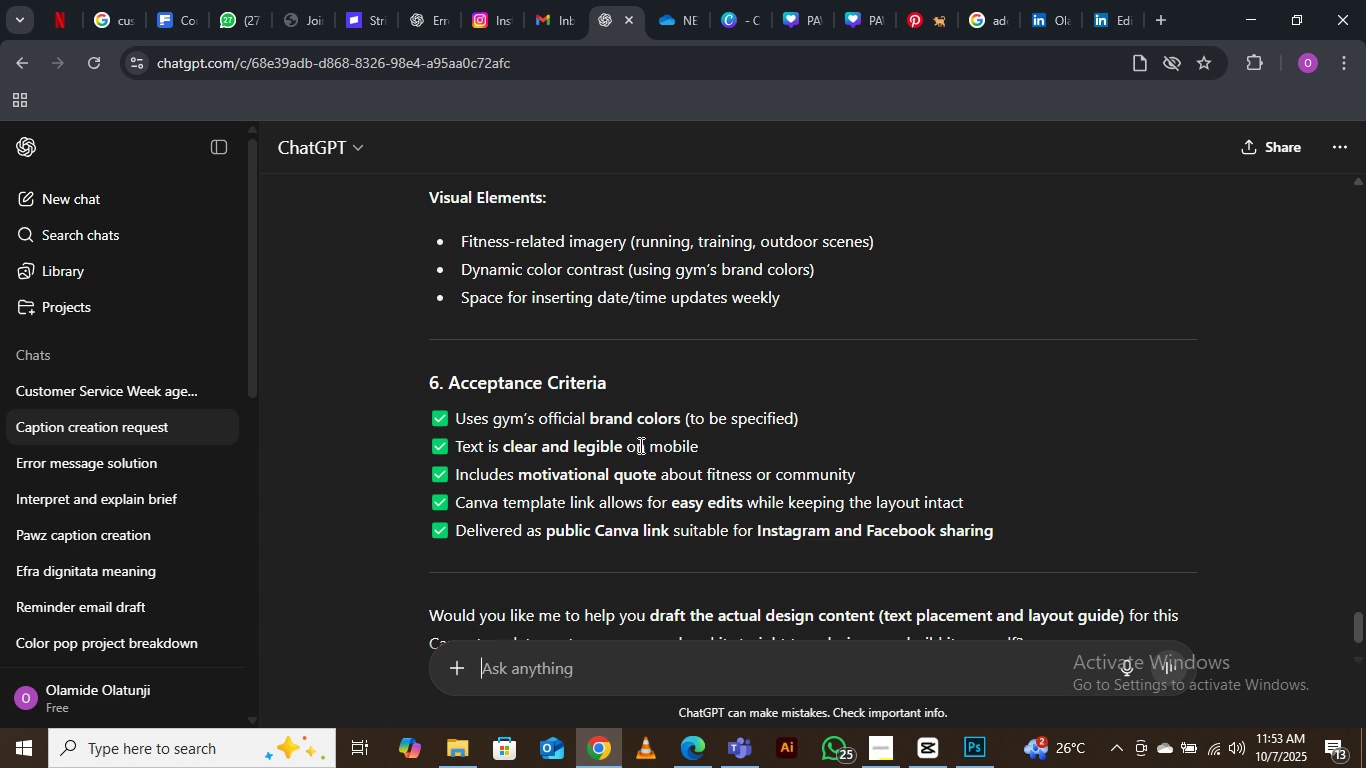 
wait(13.7)
 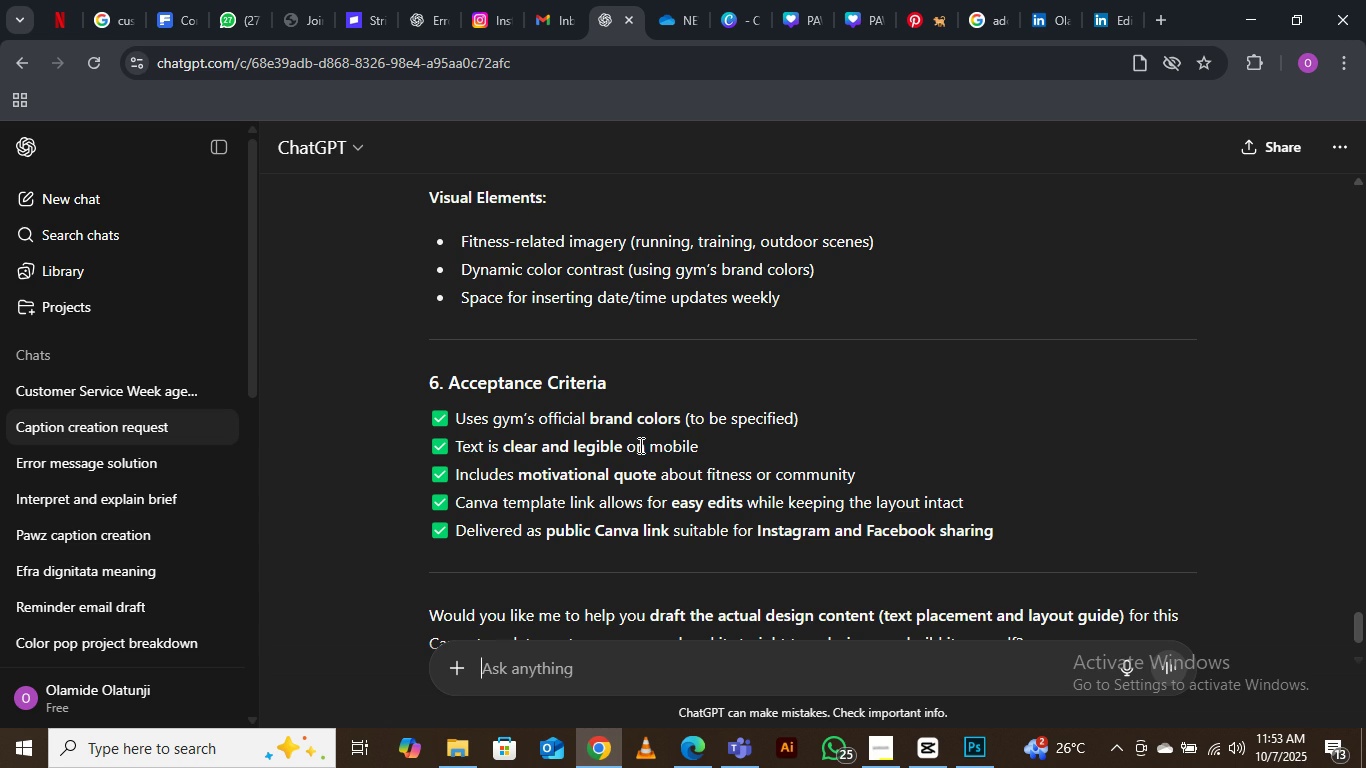 
scroll: coordinate [543, 394], scroll_direction: up, amount: 14.0
 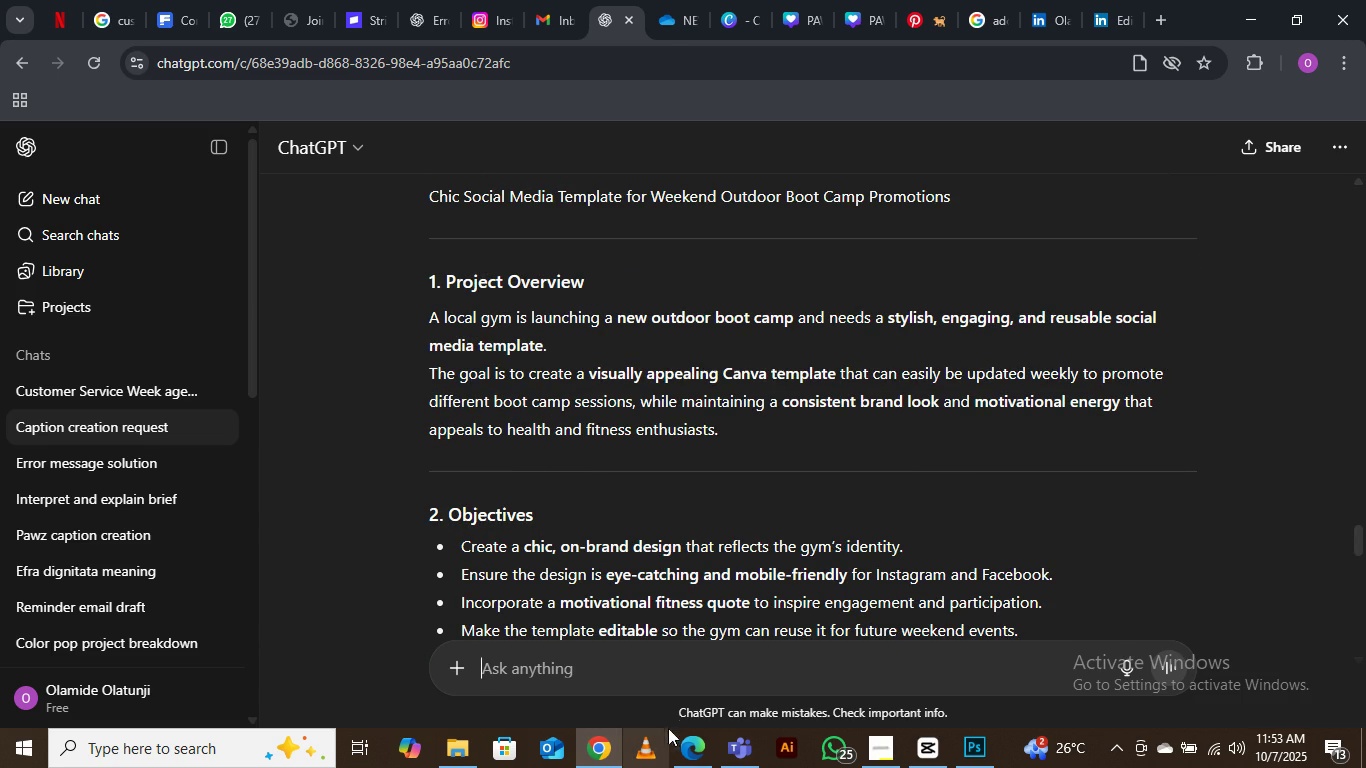 
left_click([681, 753])
 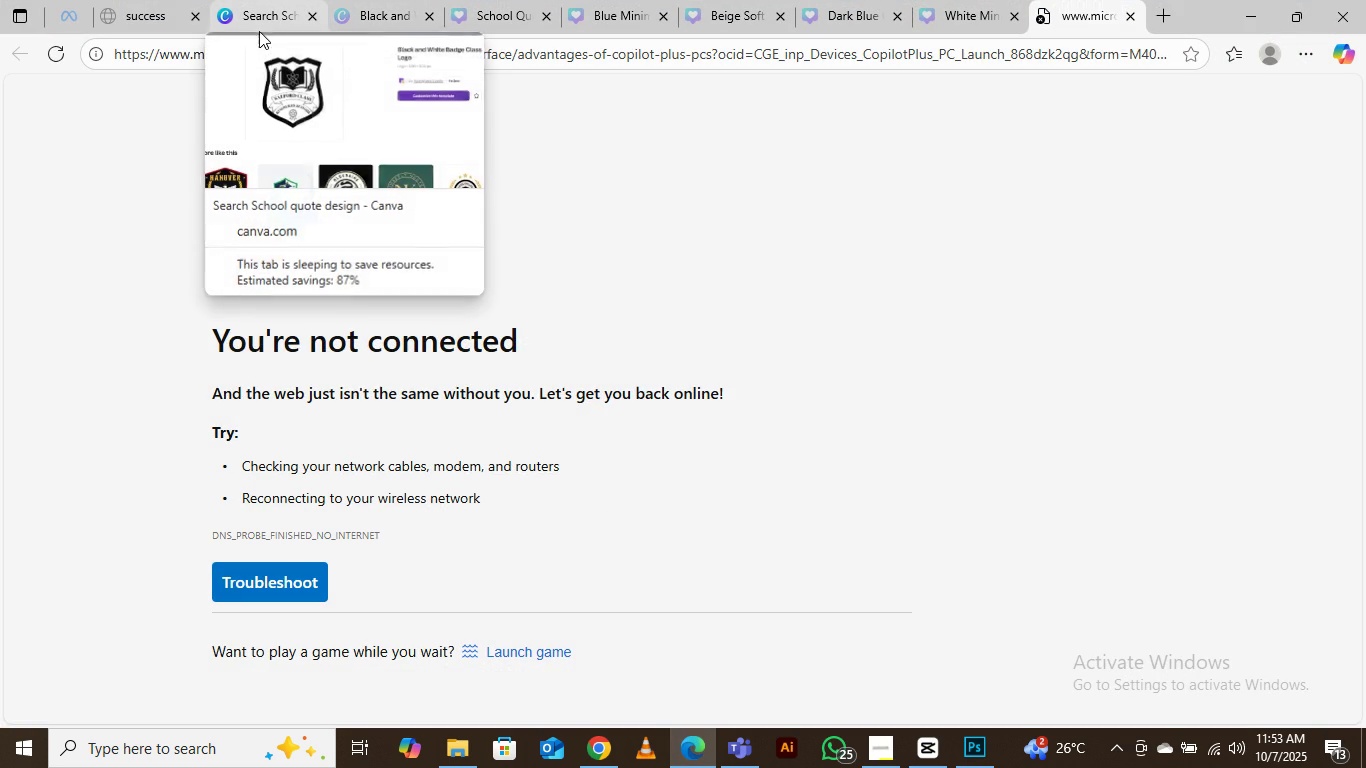 
left_click([262, 10])
 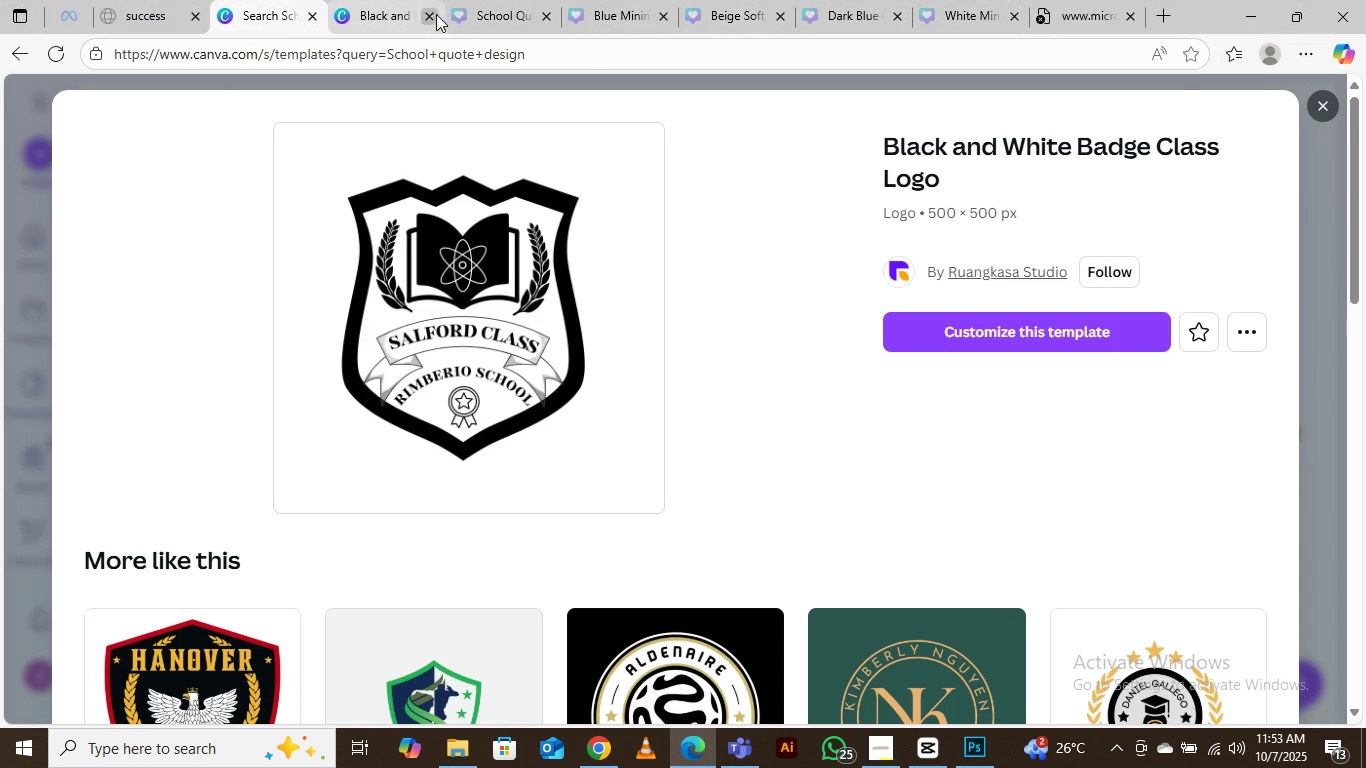 
left_click([433, 13])
 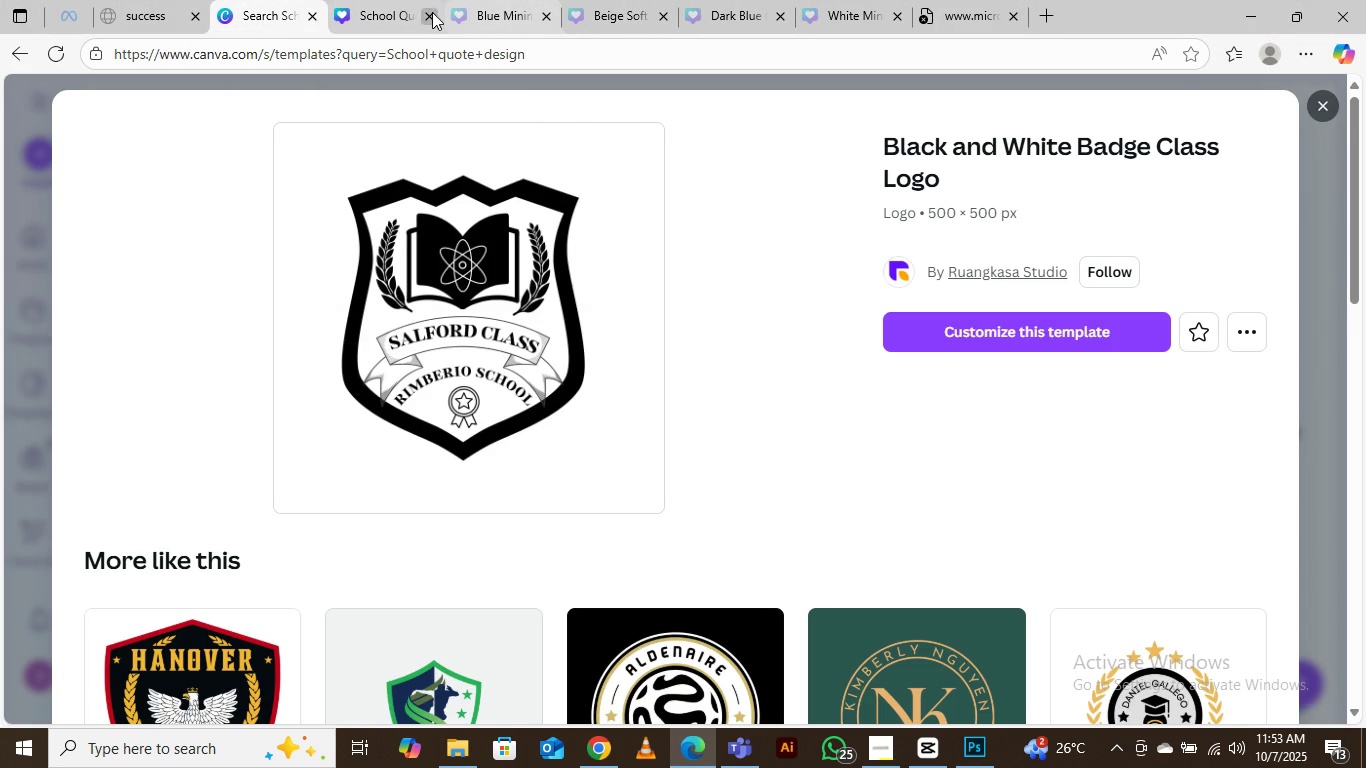 
left_click([431, 11])
 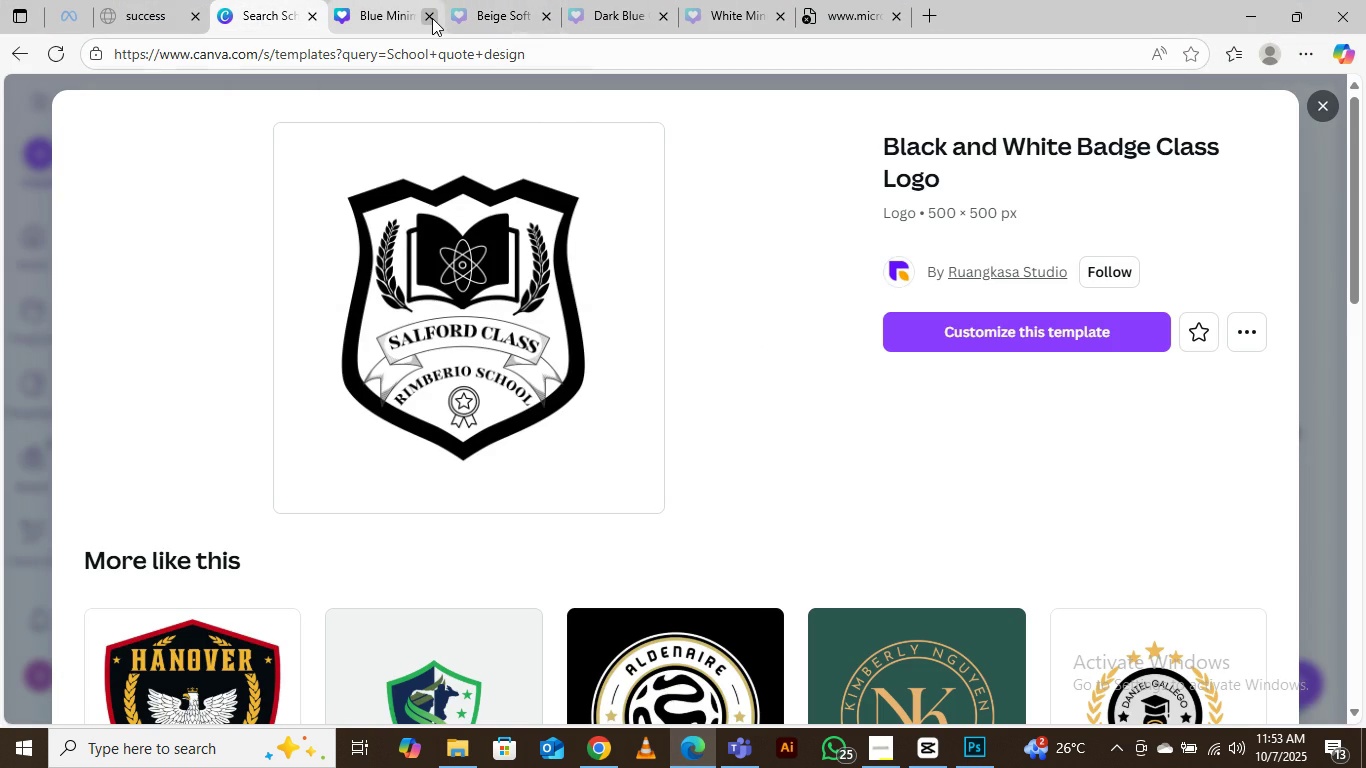 
left_click([432, 18])
 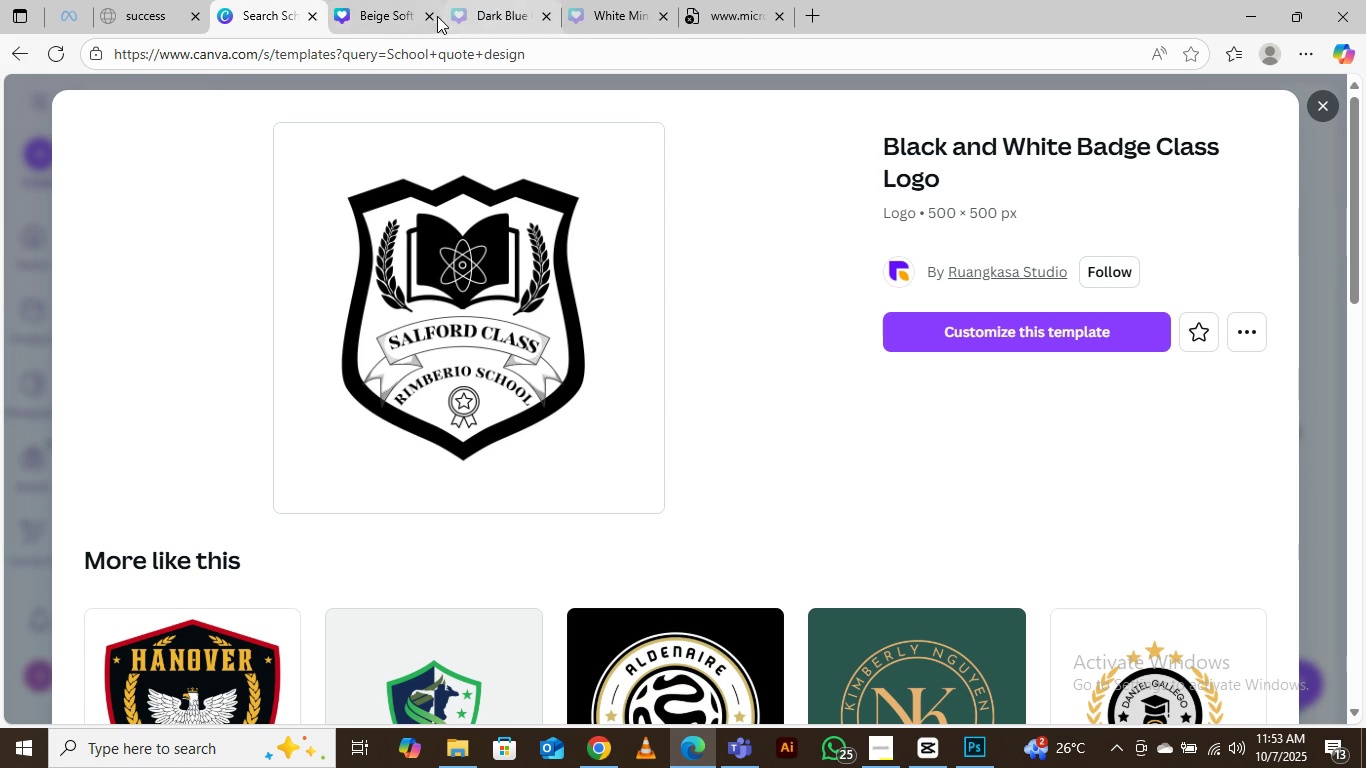 
left_click([433, 14])
 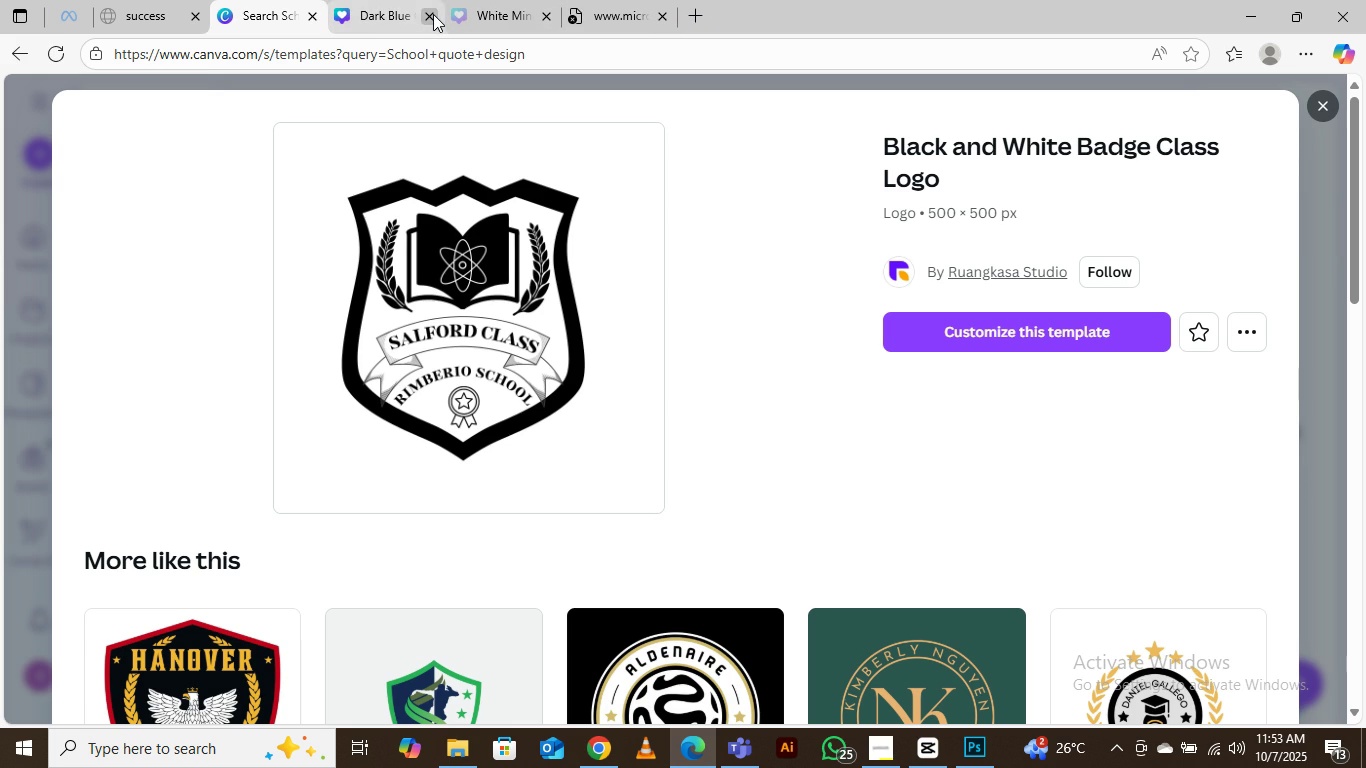 
left_click([433, 14])
 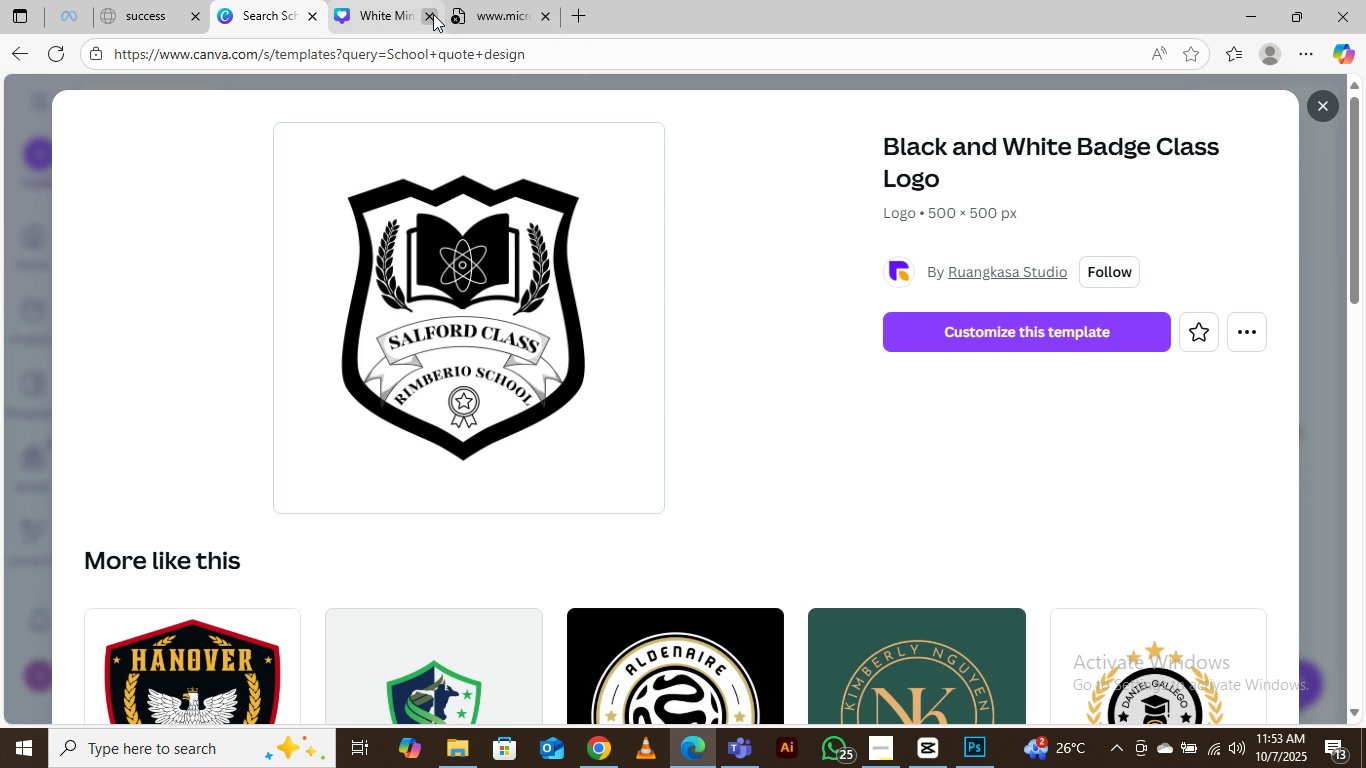 
left_click([433, 14])
 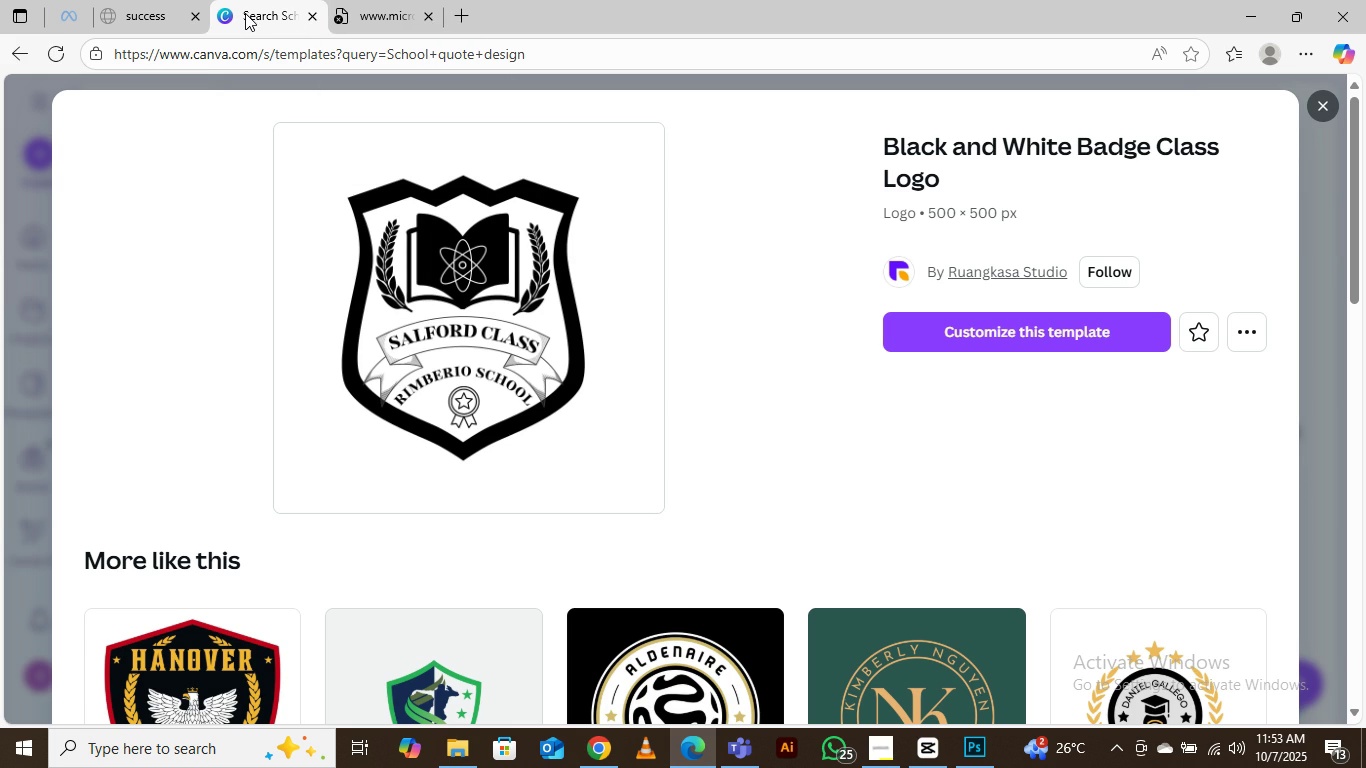 
left_click([245, 12])
 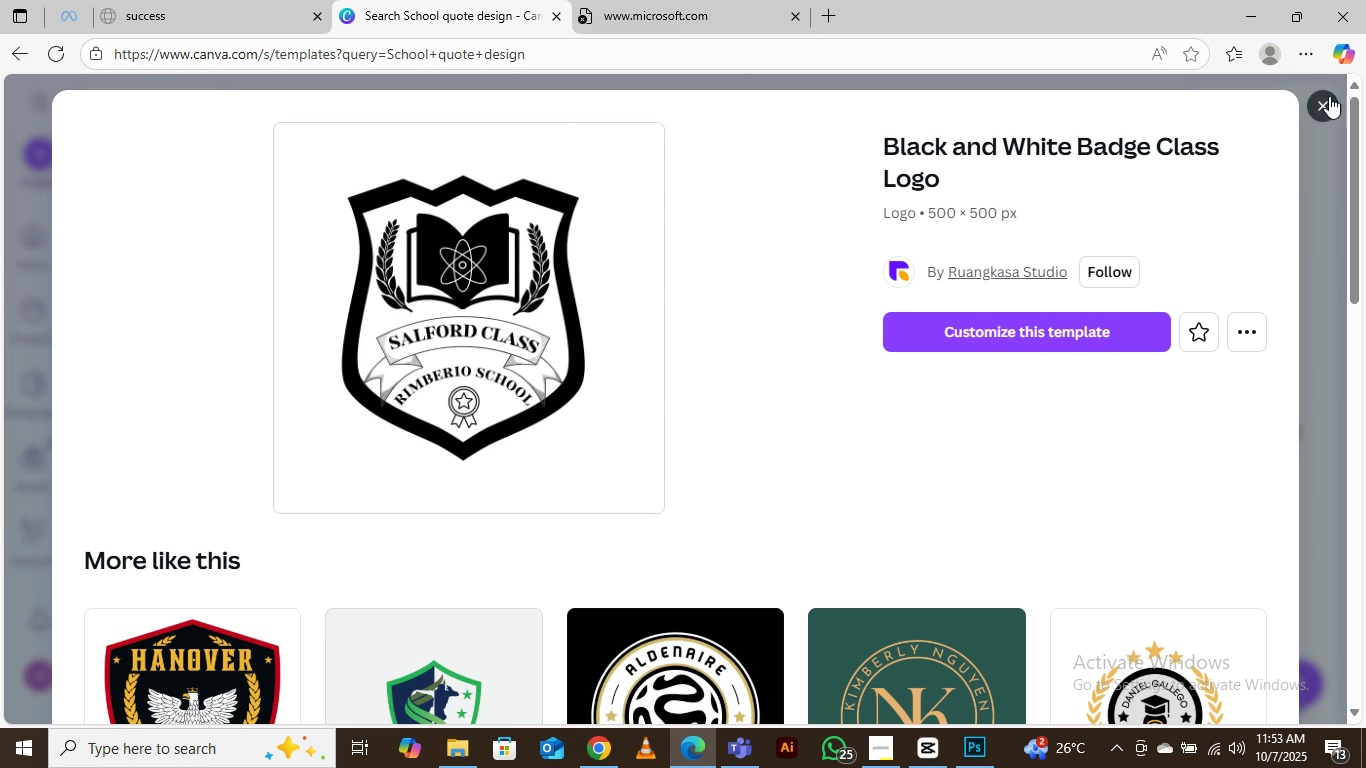 
left_click([1319, 102])
 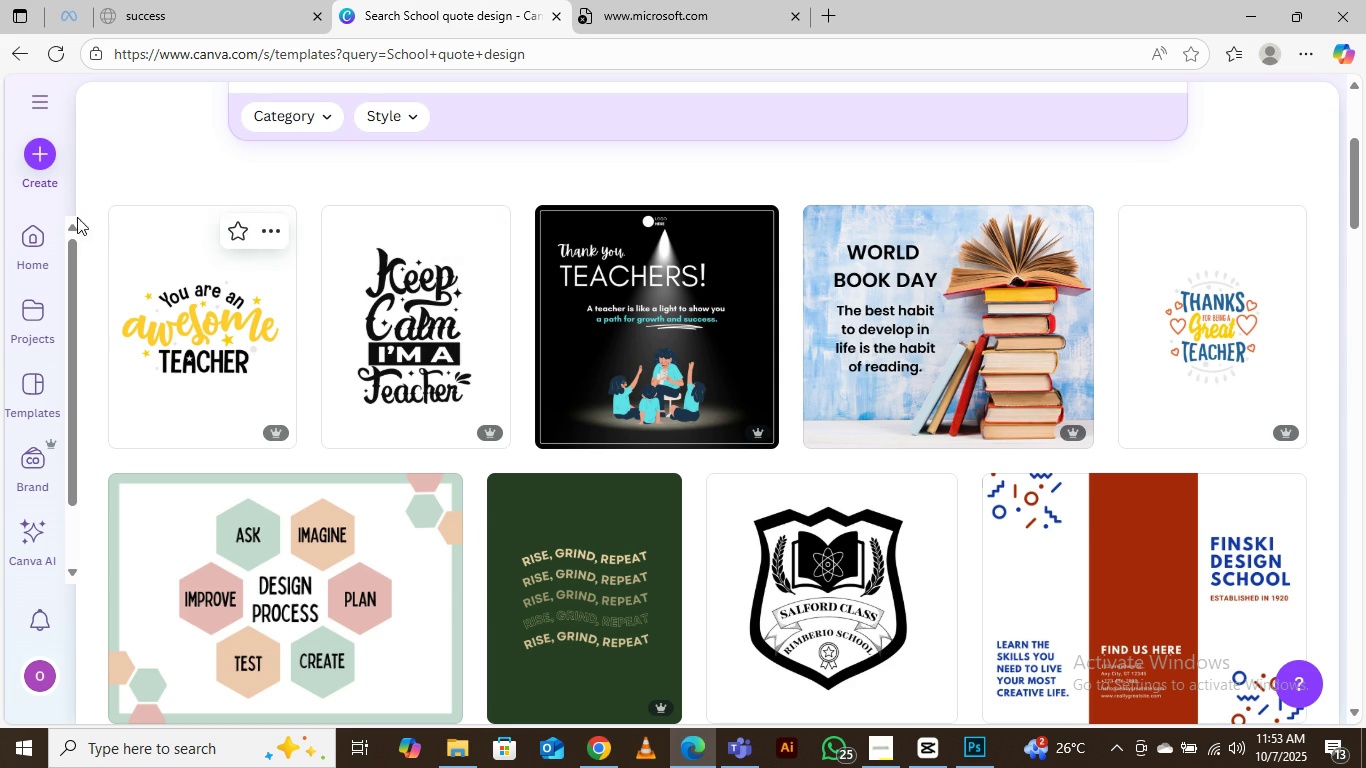 
left_click([34, 232])
 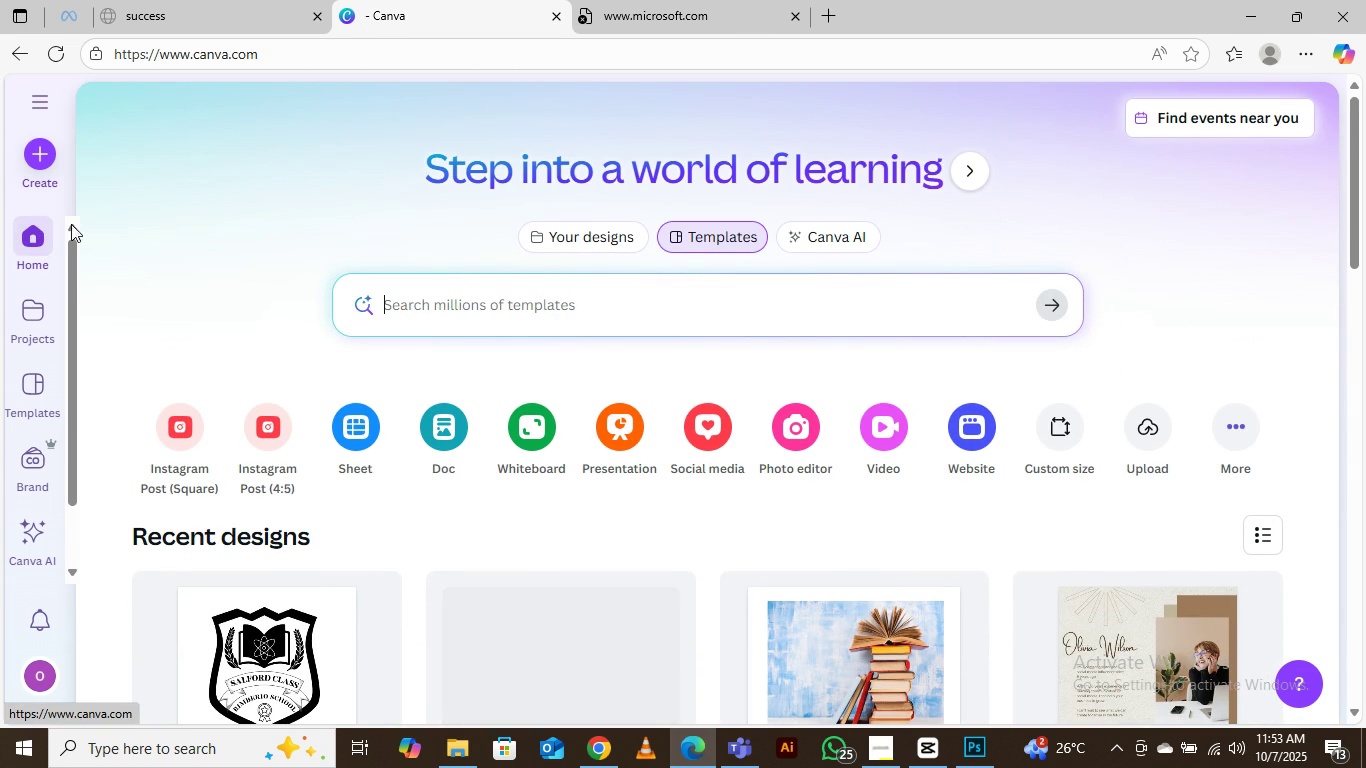 
scroll: coordinate [441, 544], scroll_direction: down, amount: 4.0
 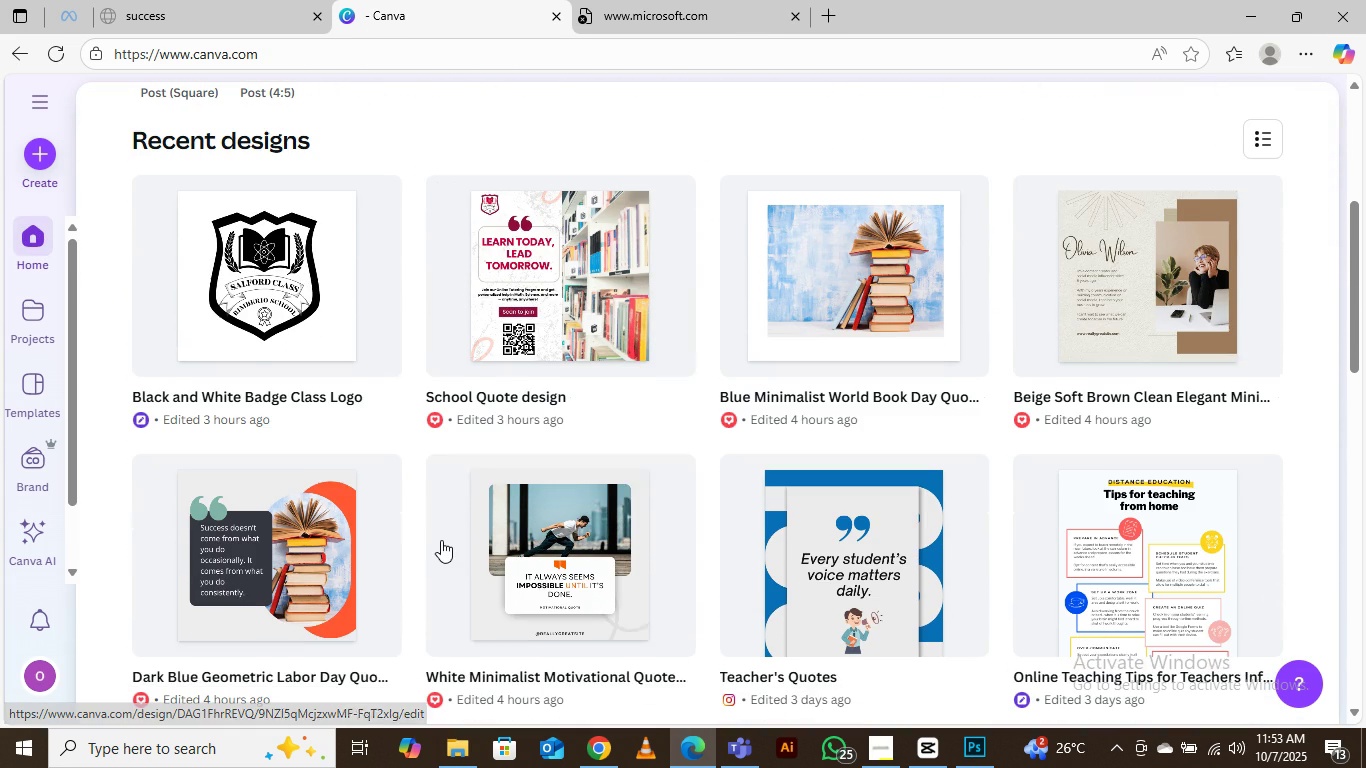 
mouse_move([445, 519])
 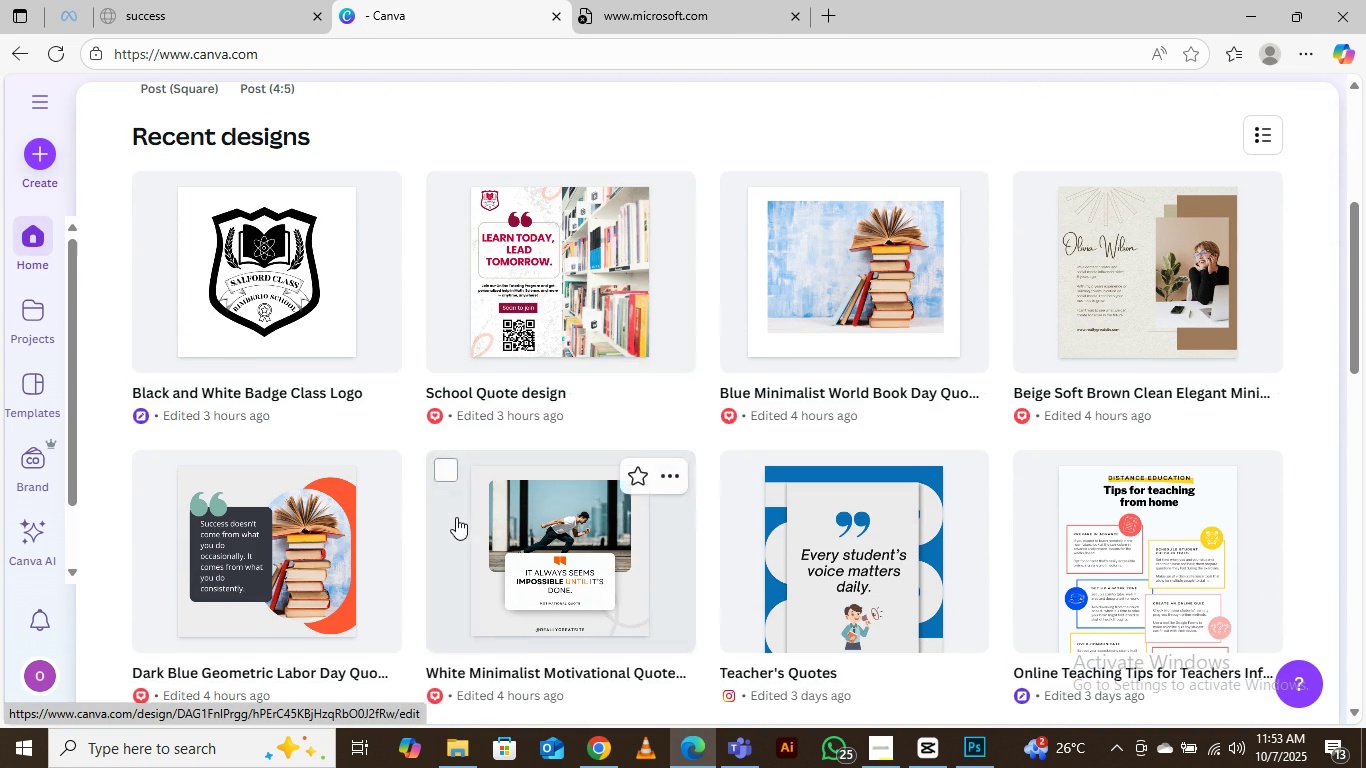 
scroll: coordinate [466, 505], scroll_direction: up, amount: 9.0
 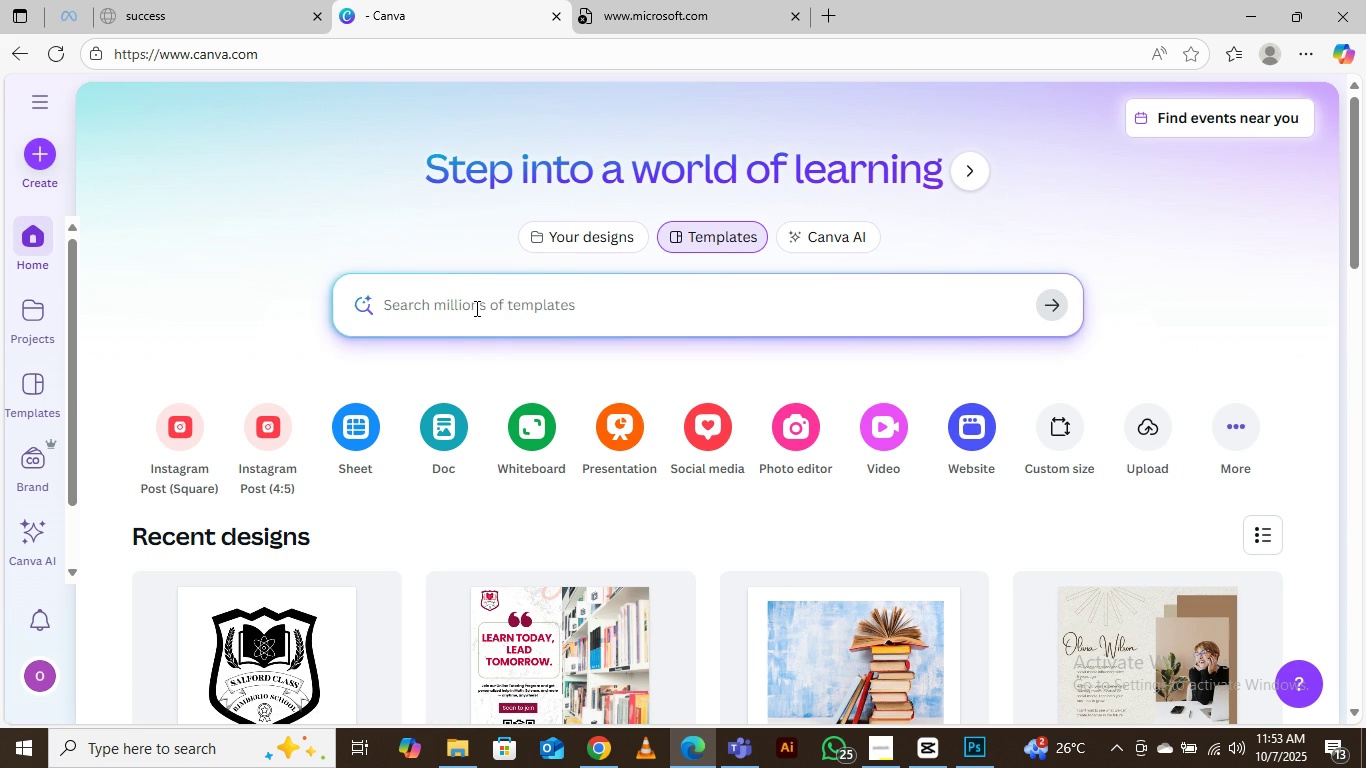 
left_click([475, 308])
 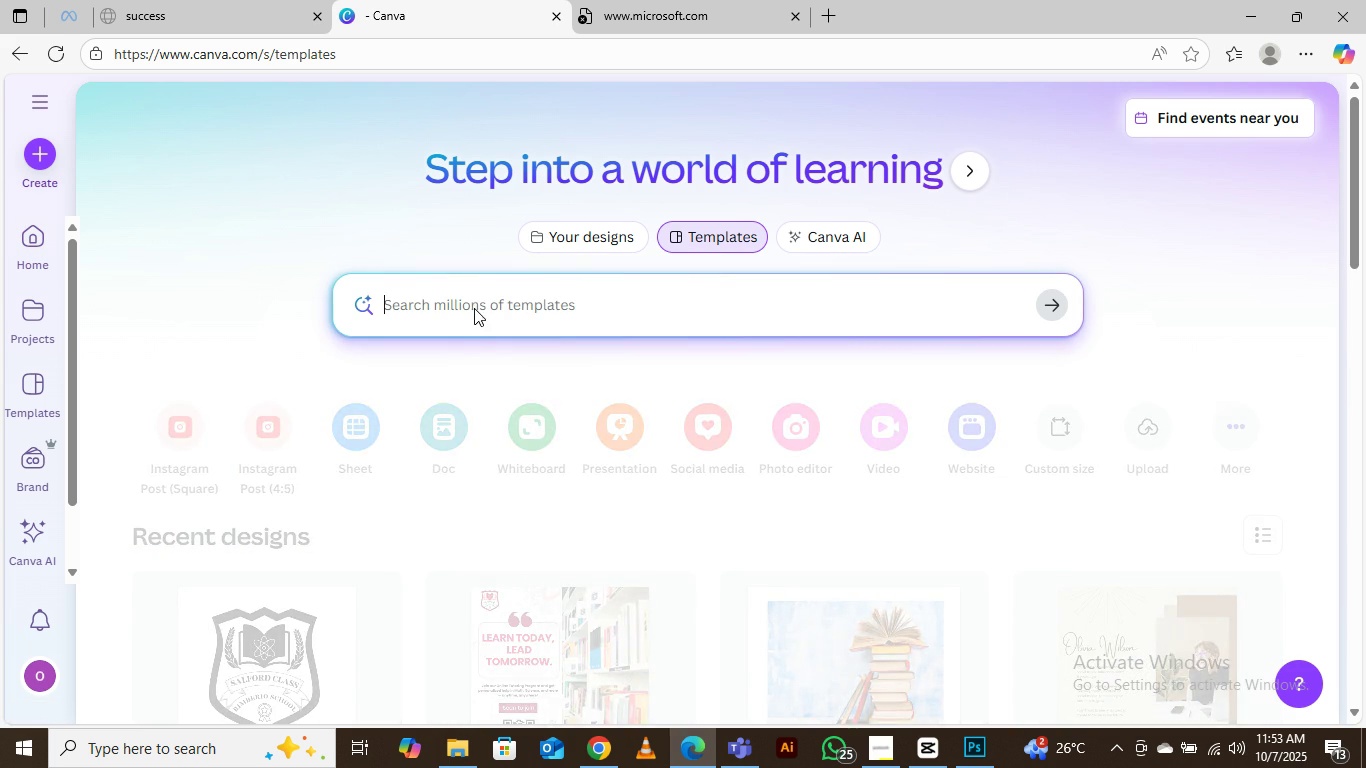 
type(GYM DESIGN)
 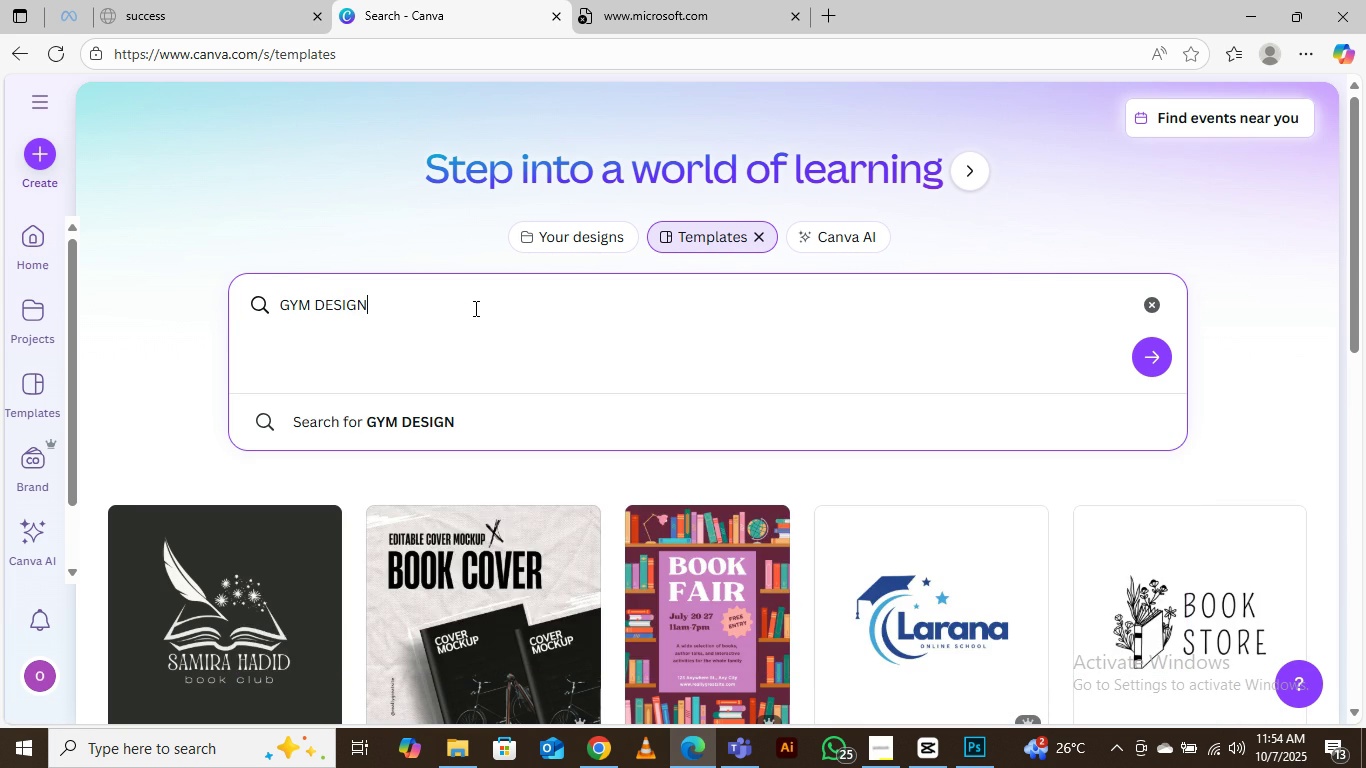 
key(Enter)
 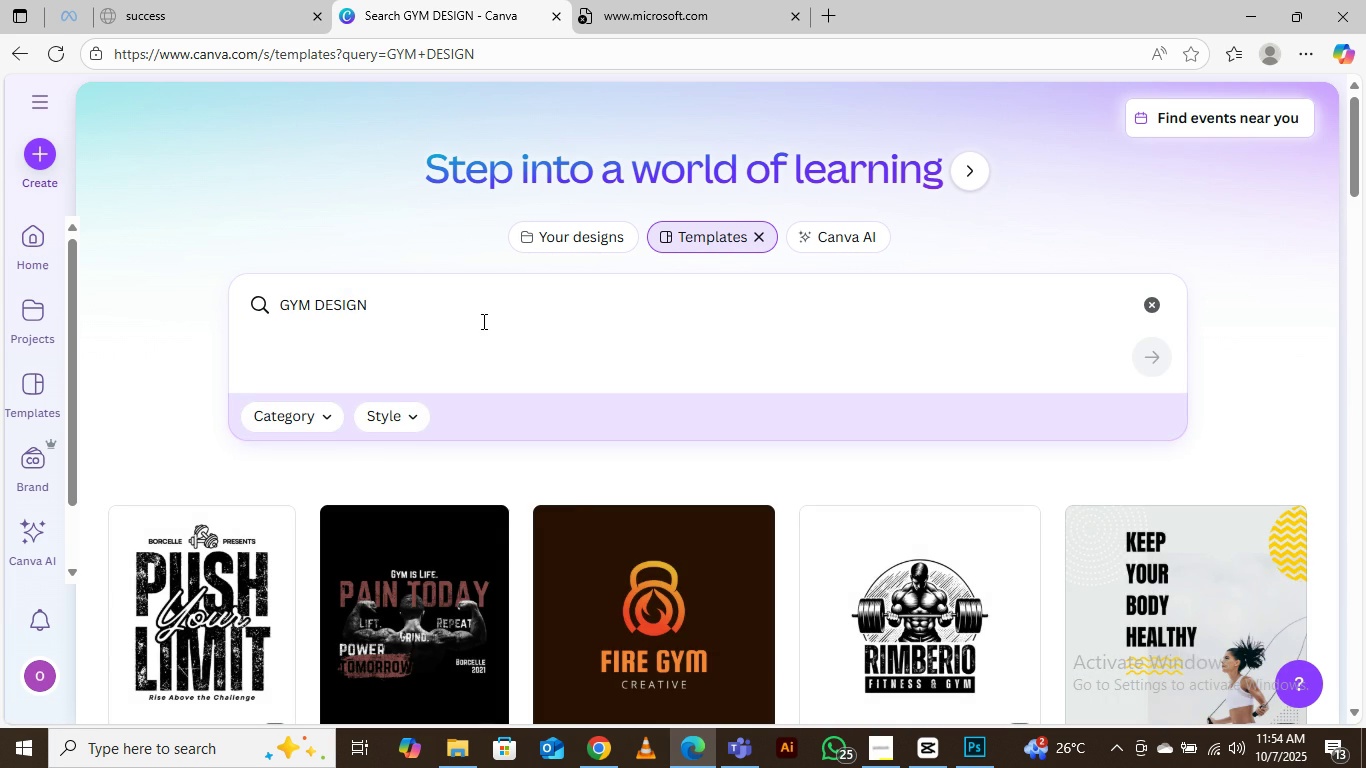 
scroll: coordinate [352, 554], scroll_direction: down, amount: 4.0
 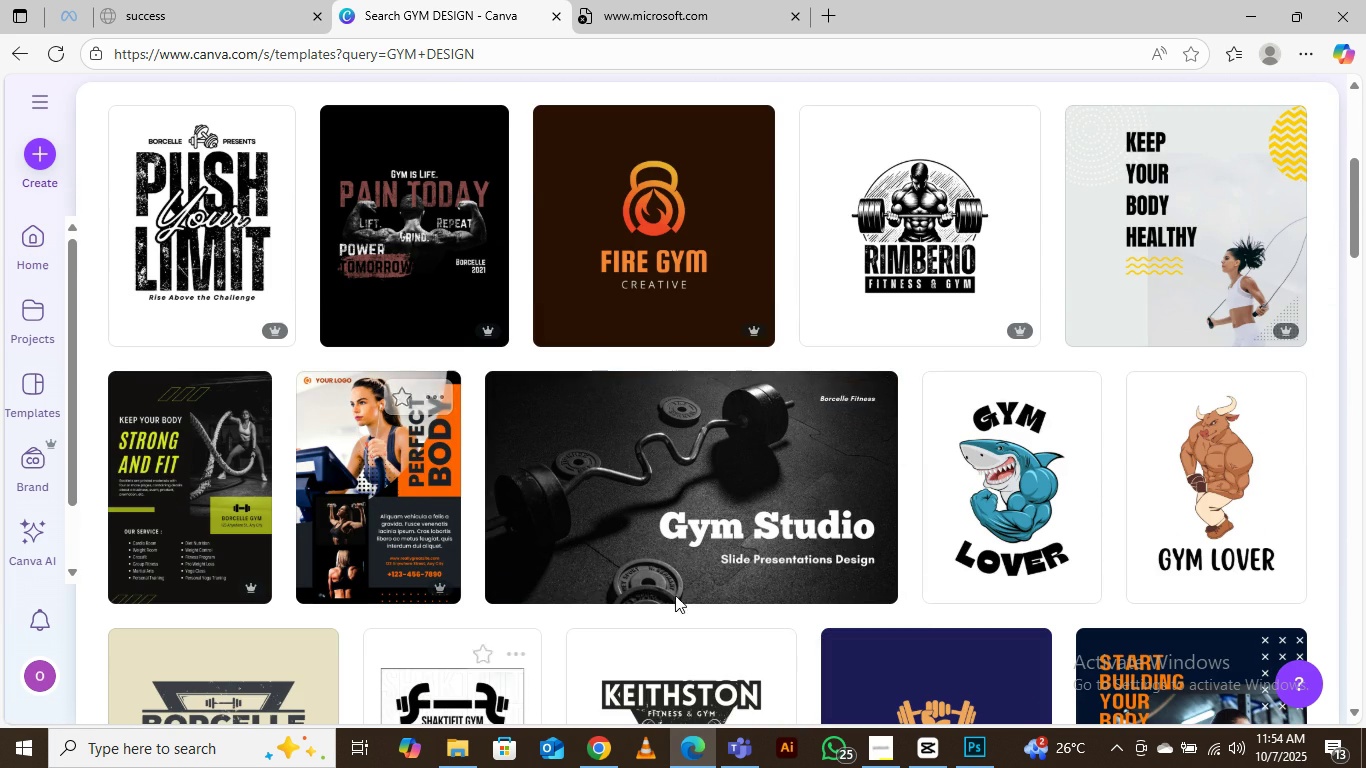 
mouse_move([771, 498])
 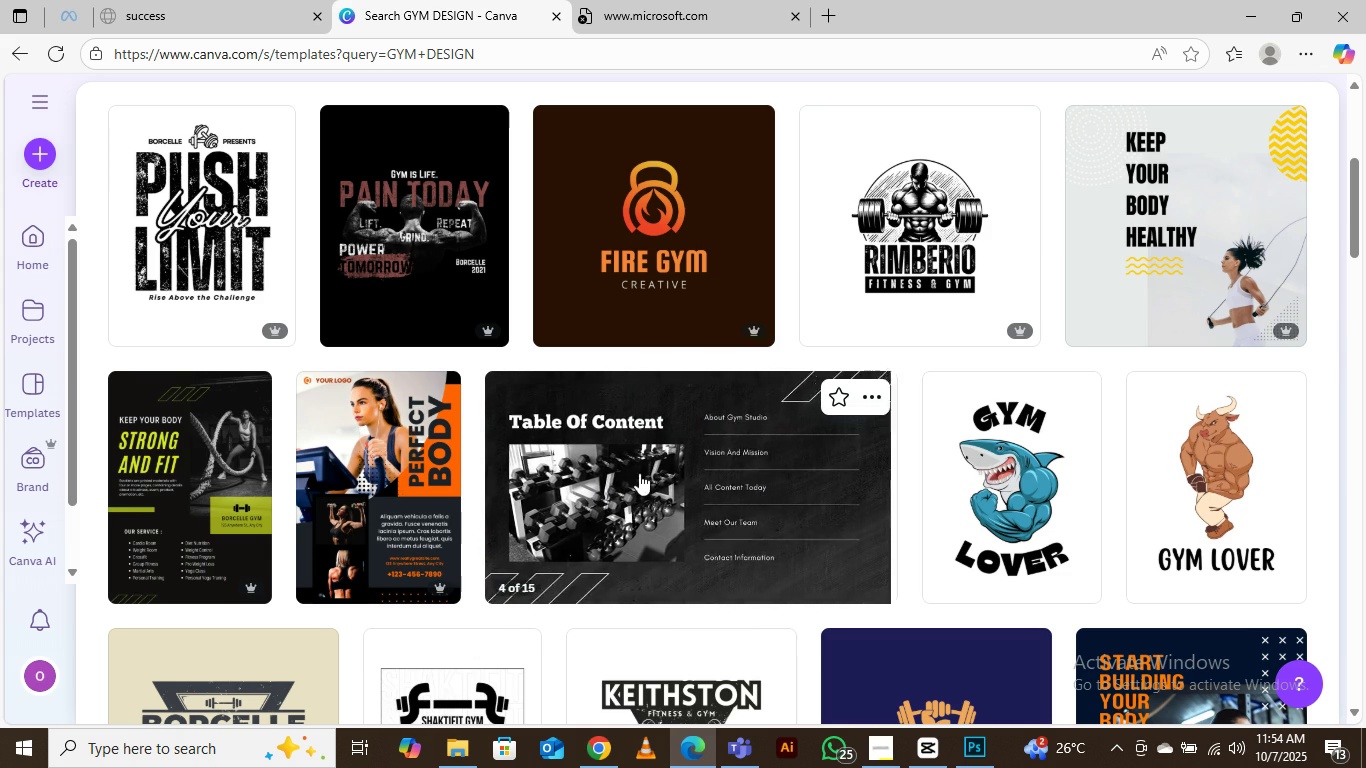 
scroll: coordinate [405, 349], scroll_direction: down, amount: 7.0
 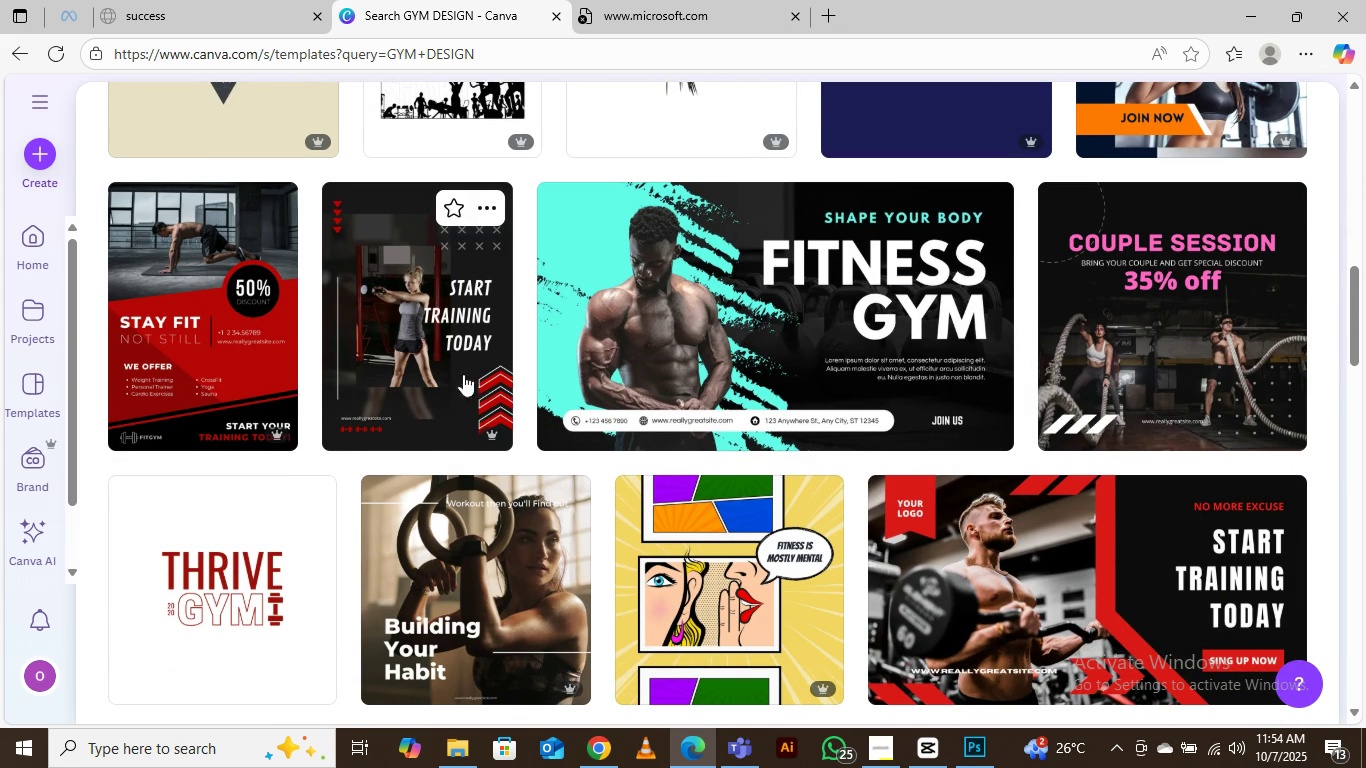 
mouse_move([677, 427])
 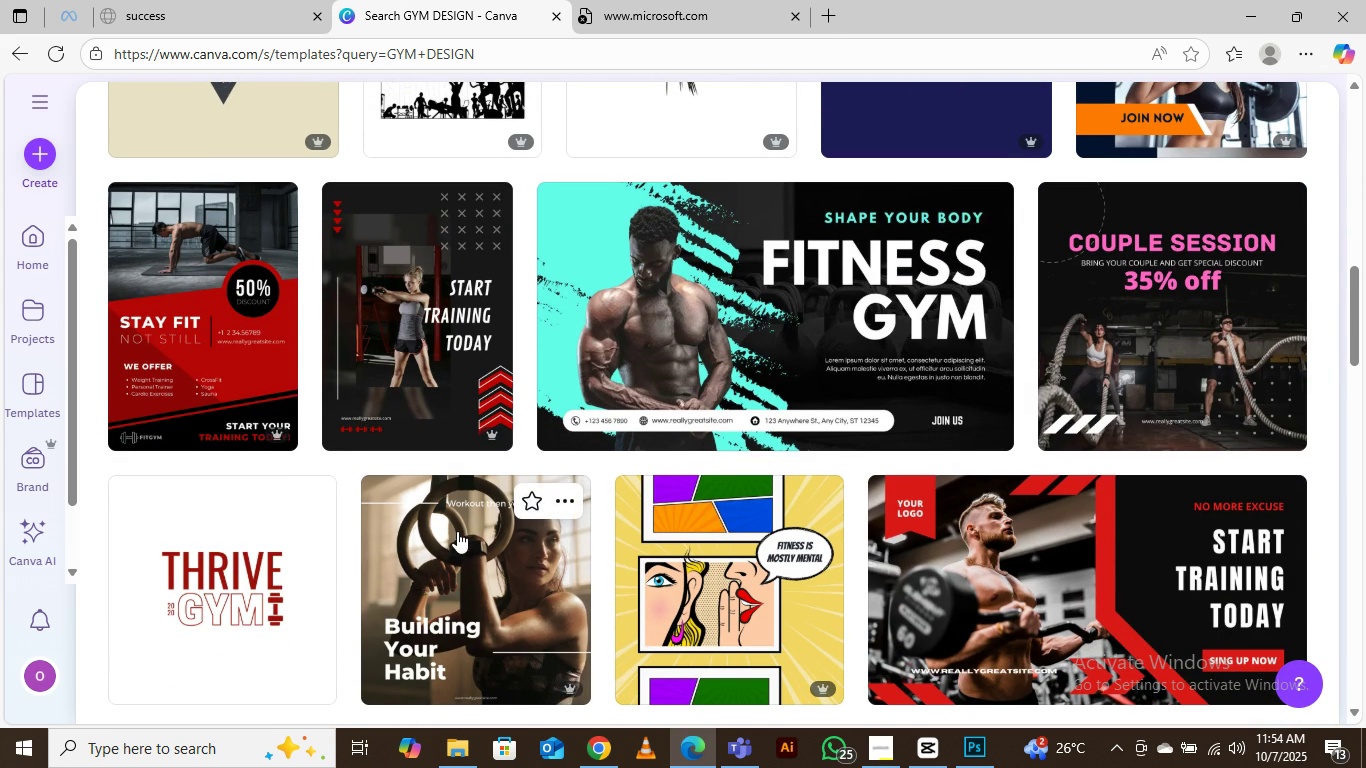 
scroll: coordinate [457, 525], scroll_direction: down, amount: 2.0
 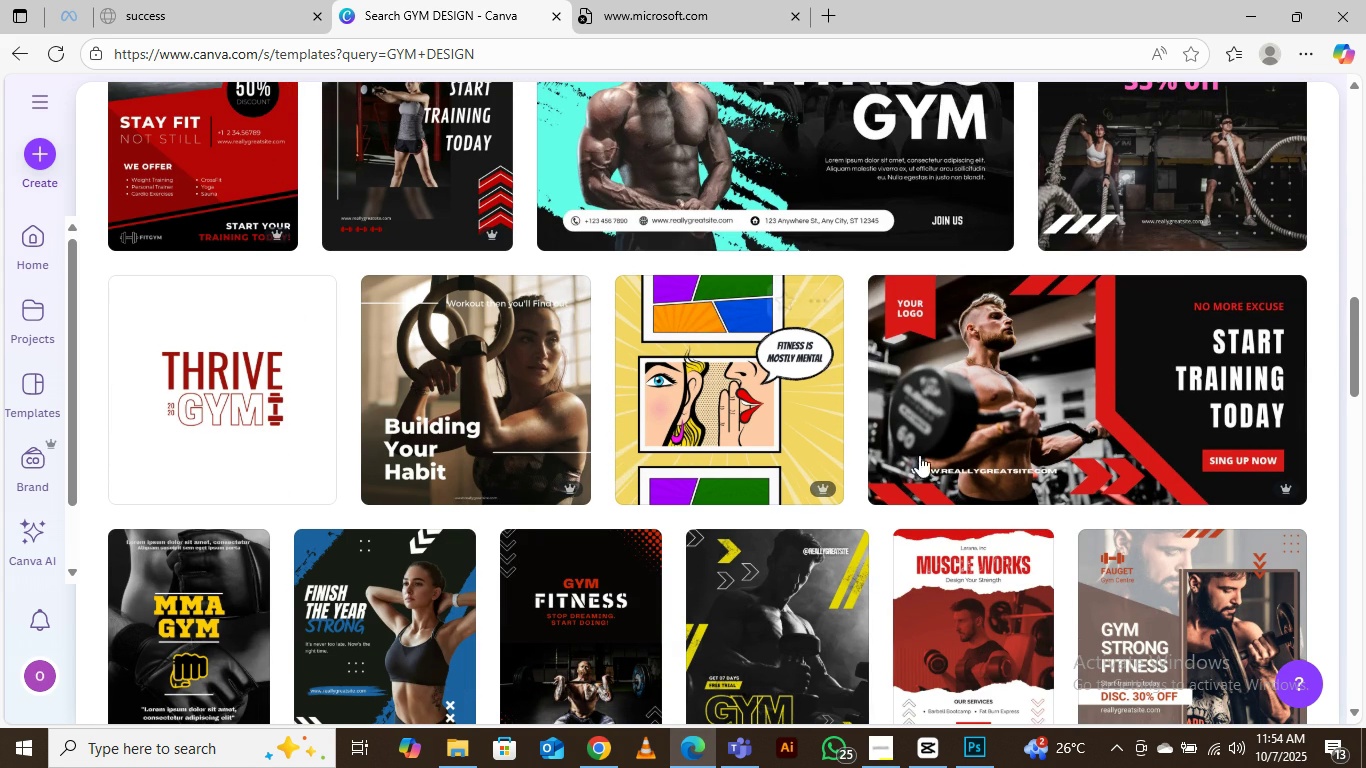 
mouse_move([1012, 430])
 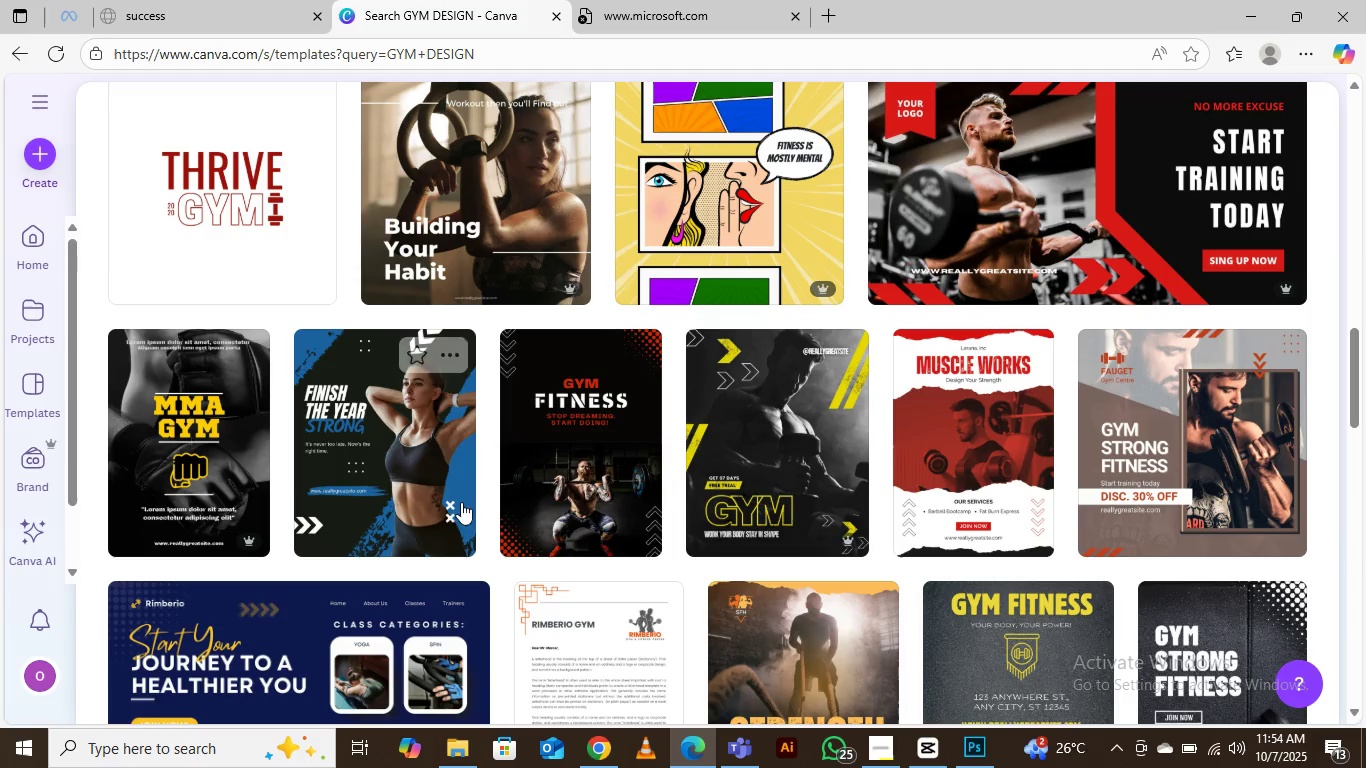 
scroll: coordinate [461, 509], scroll_direction: down, amount: 2.0
 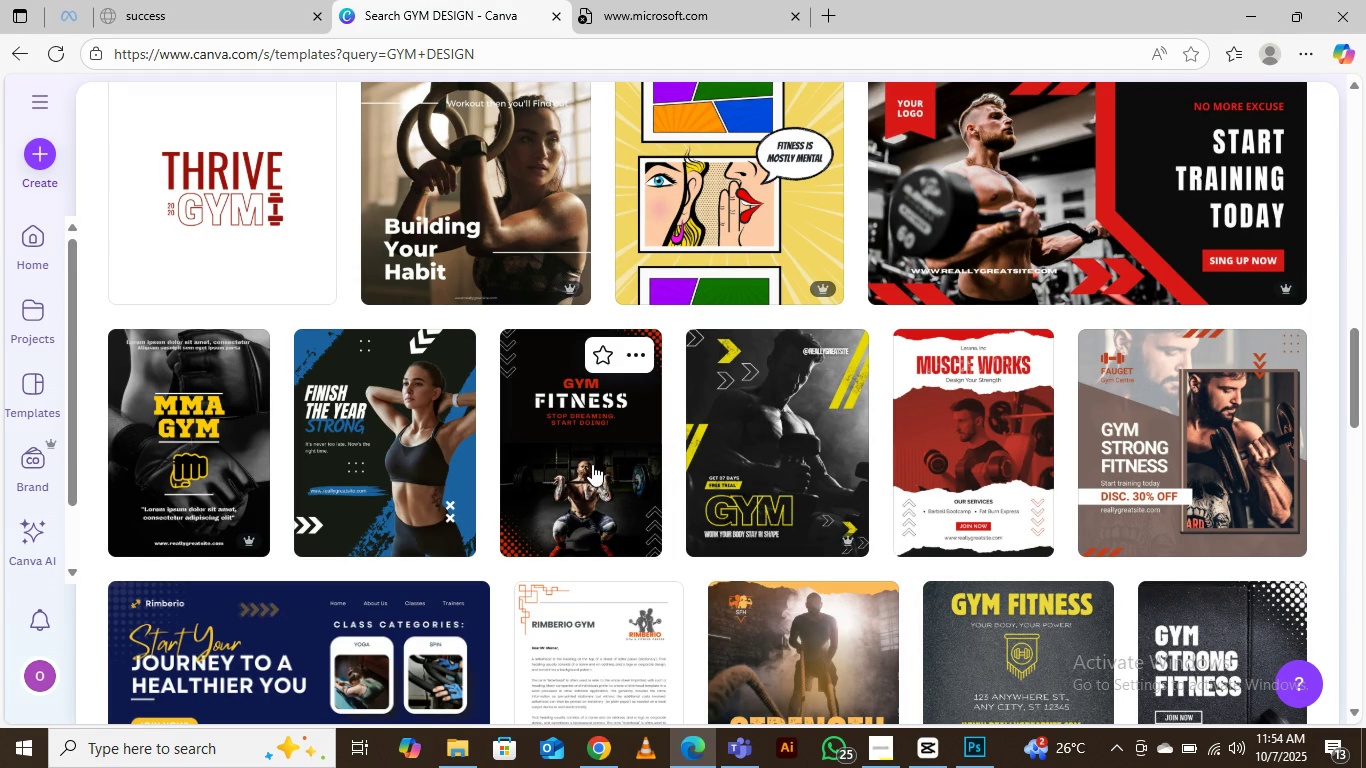 
mouse_move([601, 444])
 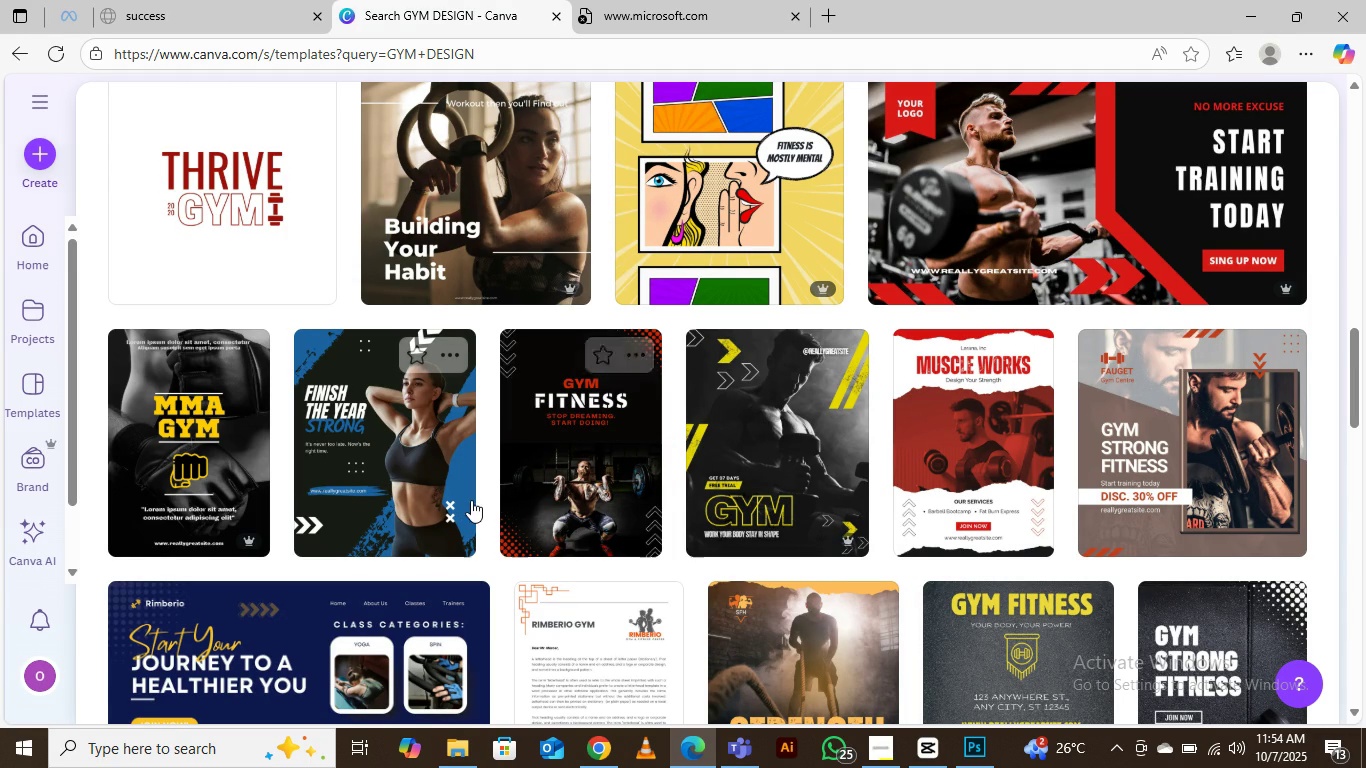 
scroll: coordinate [472, 498], scroll_direction: down, amount: 4.0
 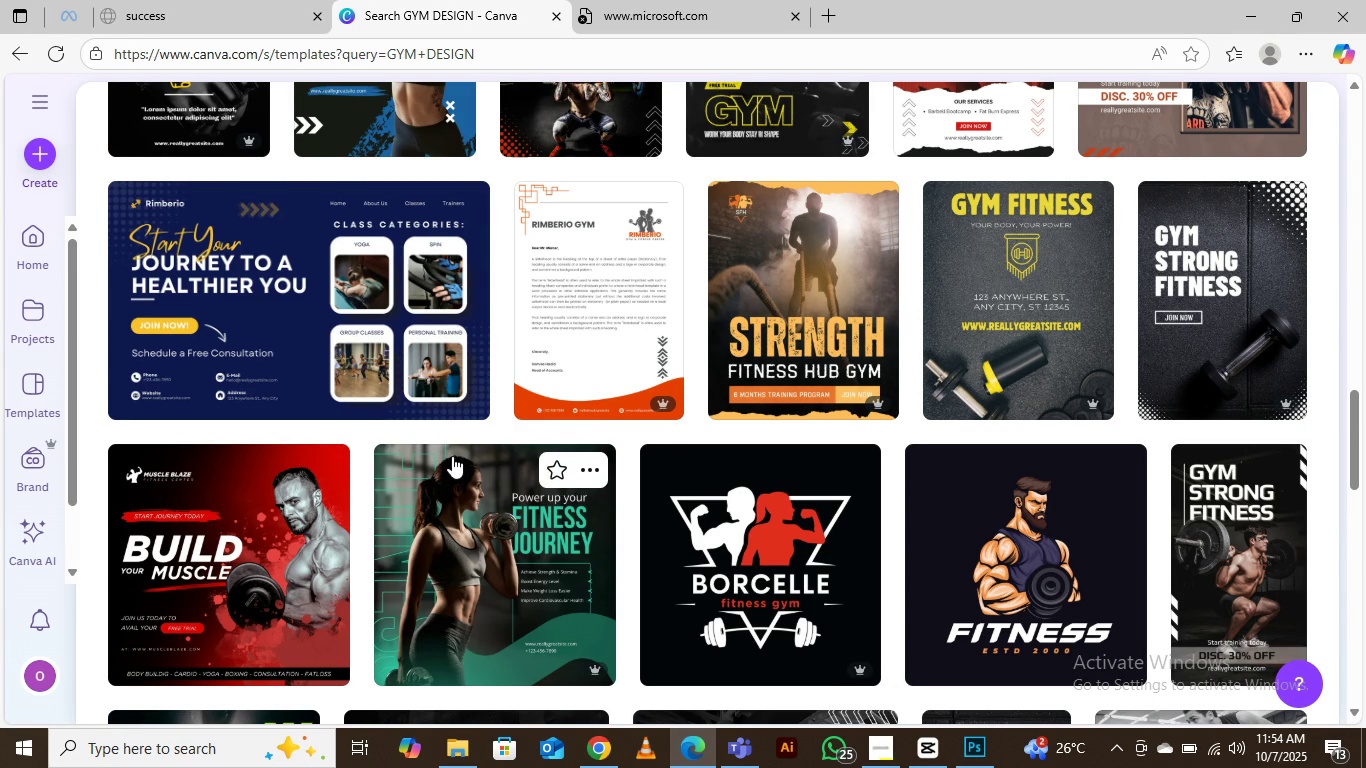 
wait(7.09)
 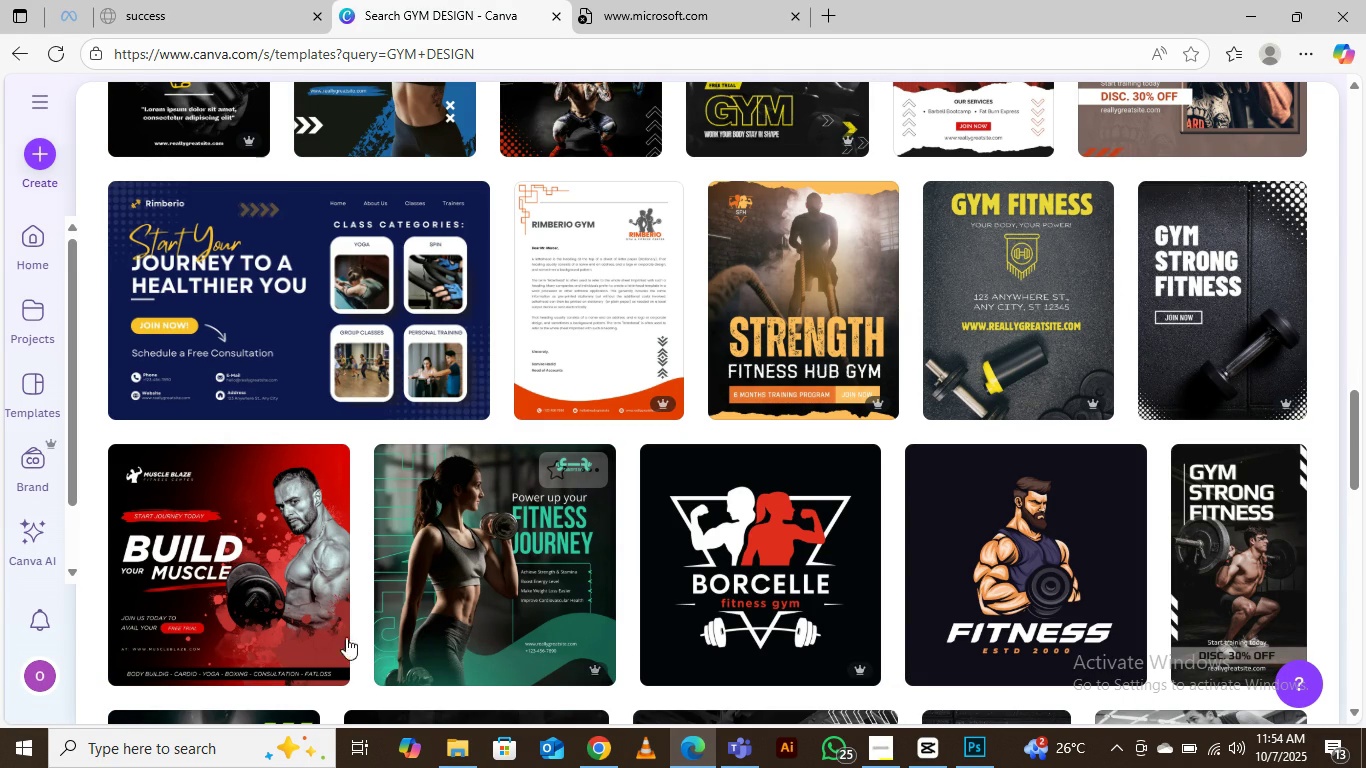 
scroll: coordinate [503, 548], scroll_direction: down, amount: 4.0
 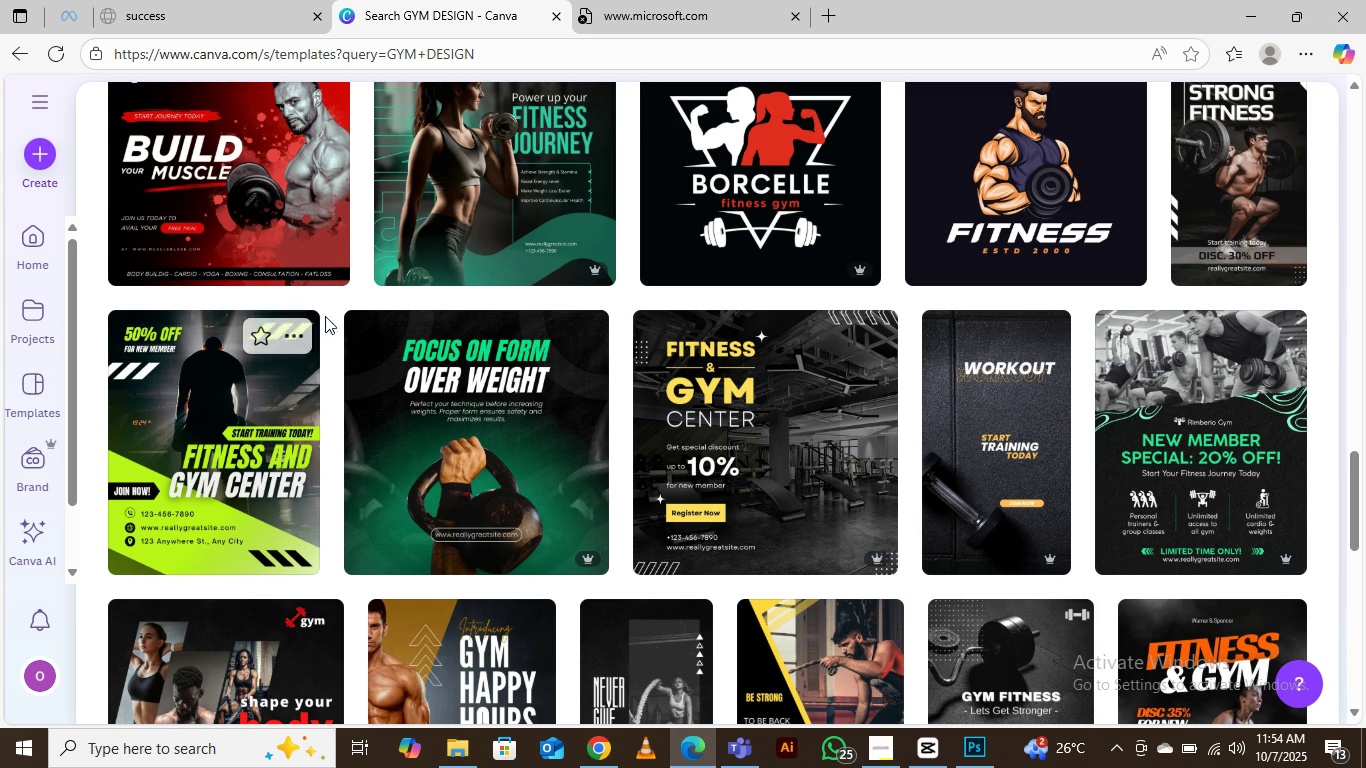 
wait(6.2)
 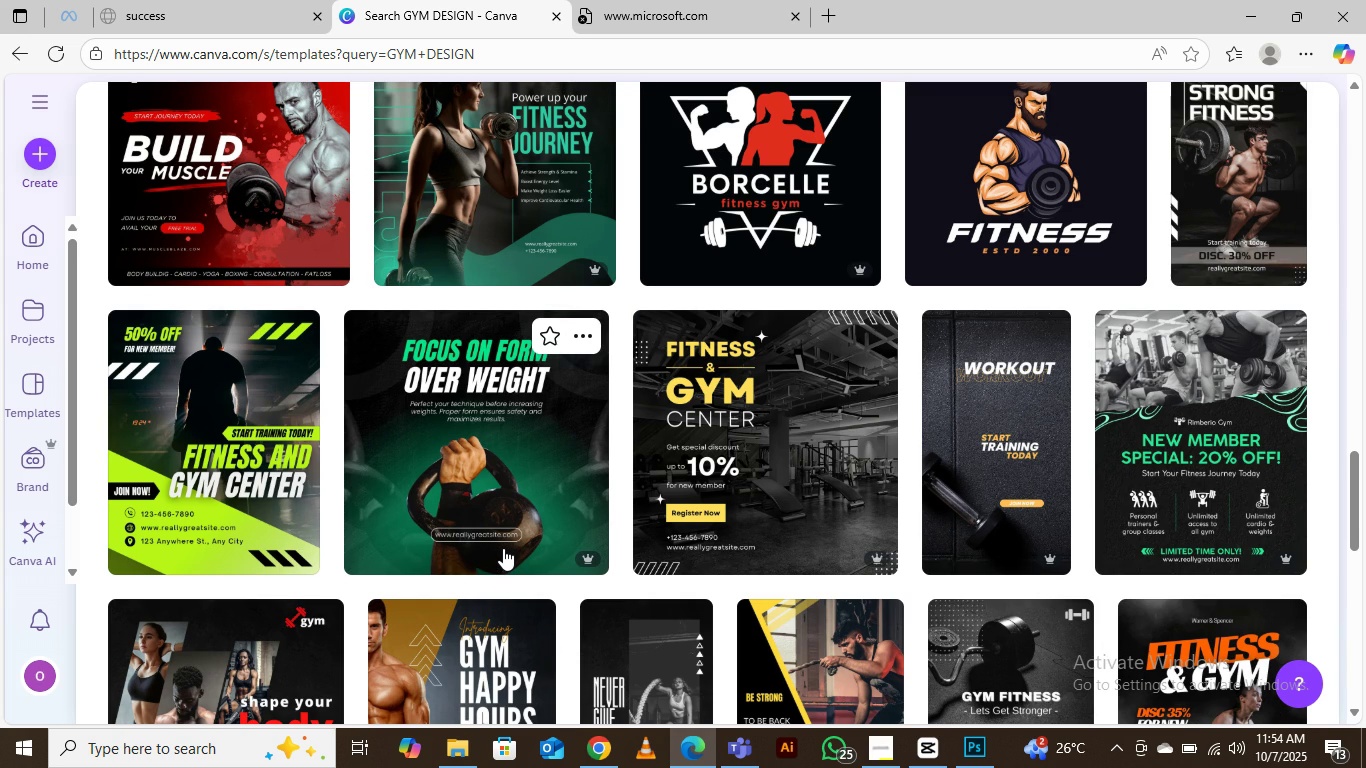 
scroll: coordinate [315, 417], scroll_direction: down, amount: 3.0
 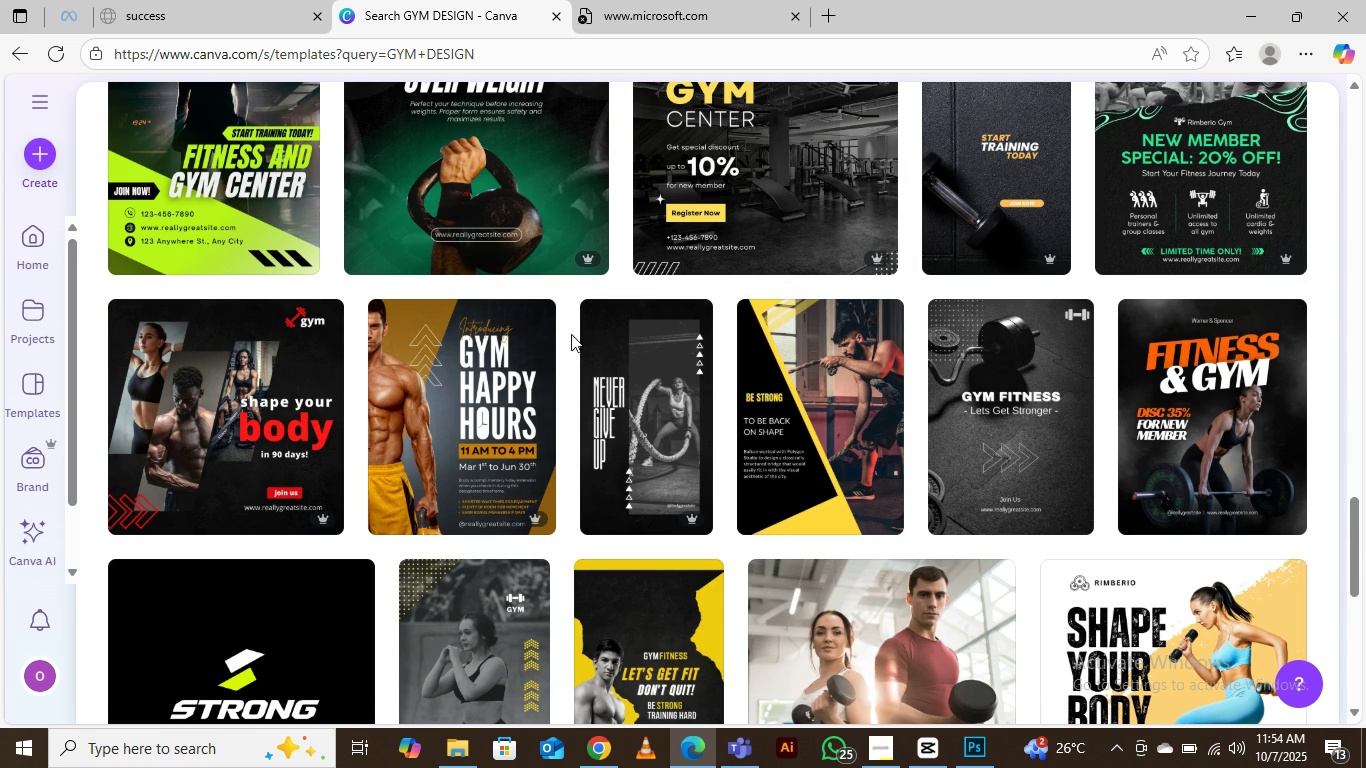 
wait(9.14)
 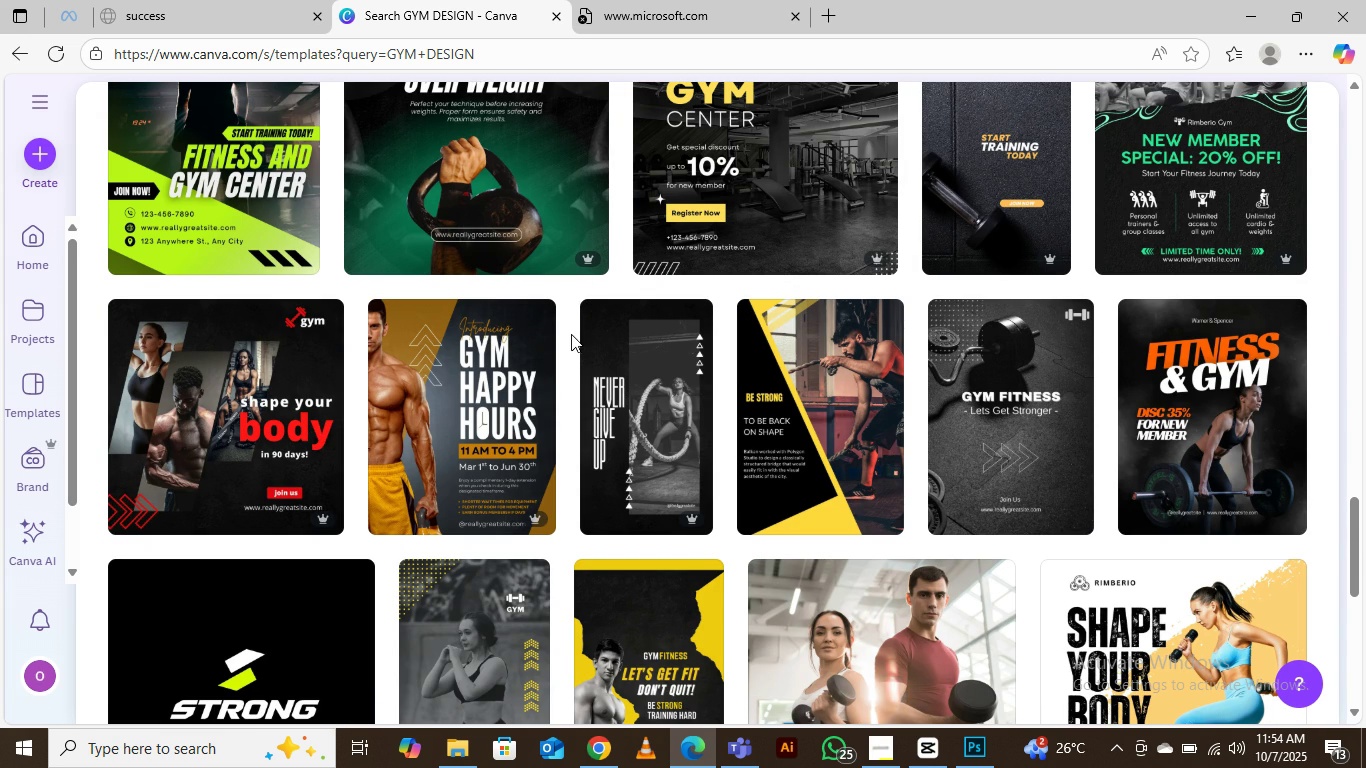 
left_click([212, 371])
 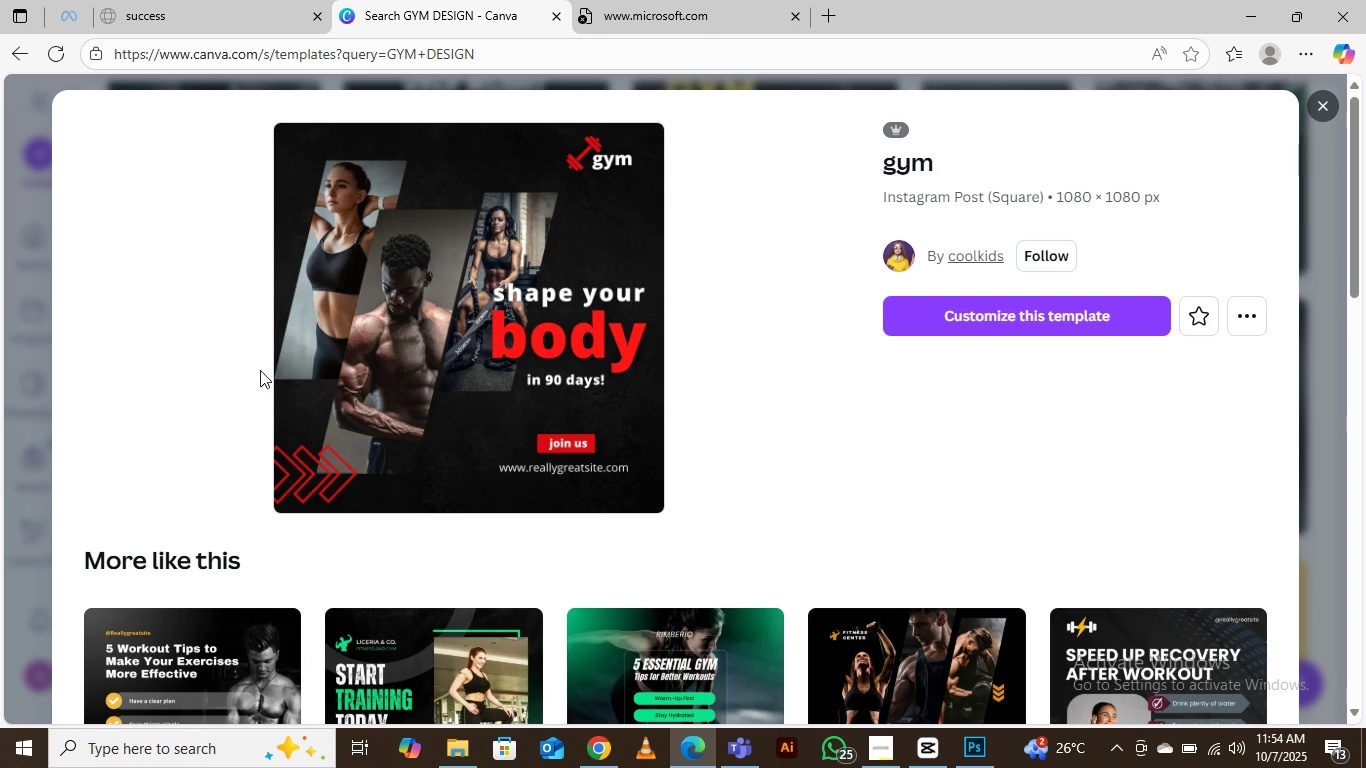 
scroll: coordinate [385, 539], scroll_direction: none, amount: 0.0
 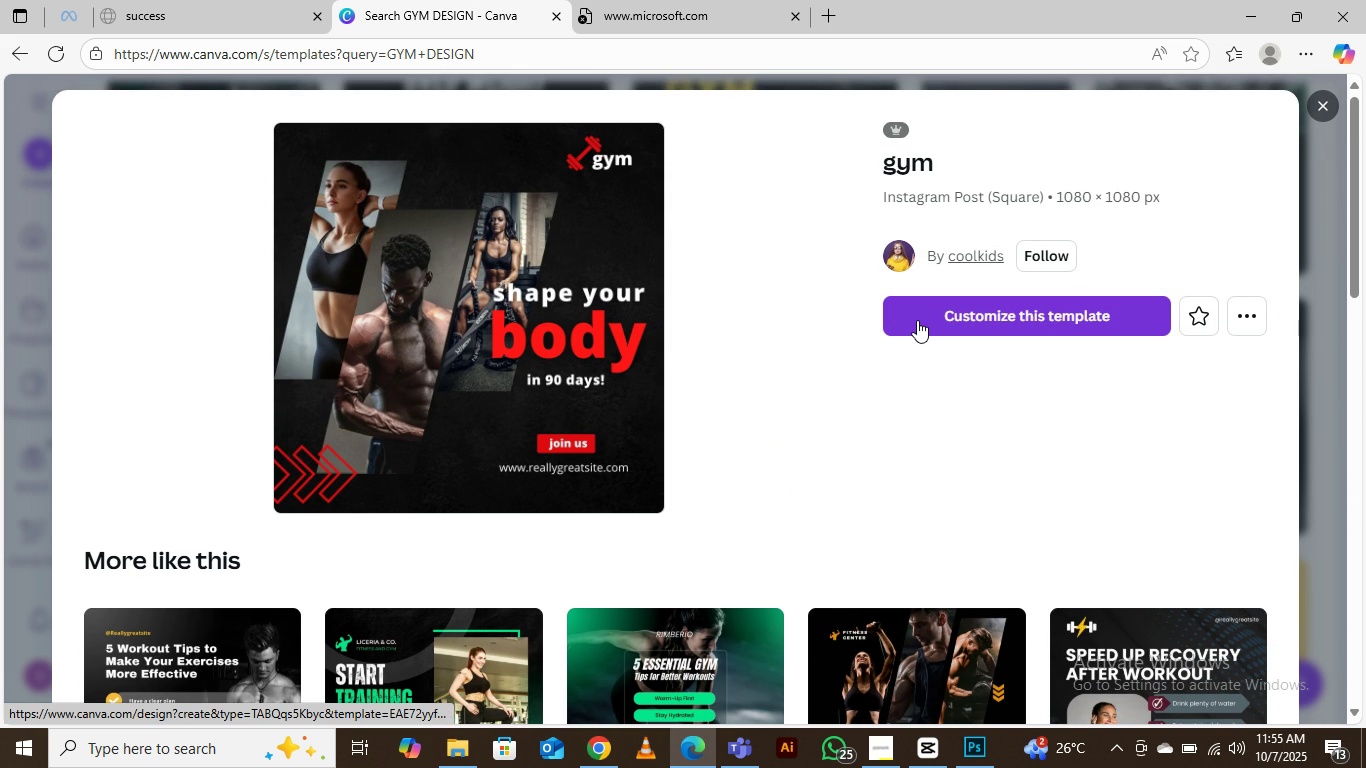 
wait(9.19)
 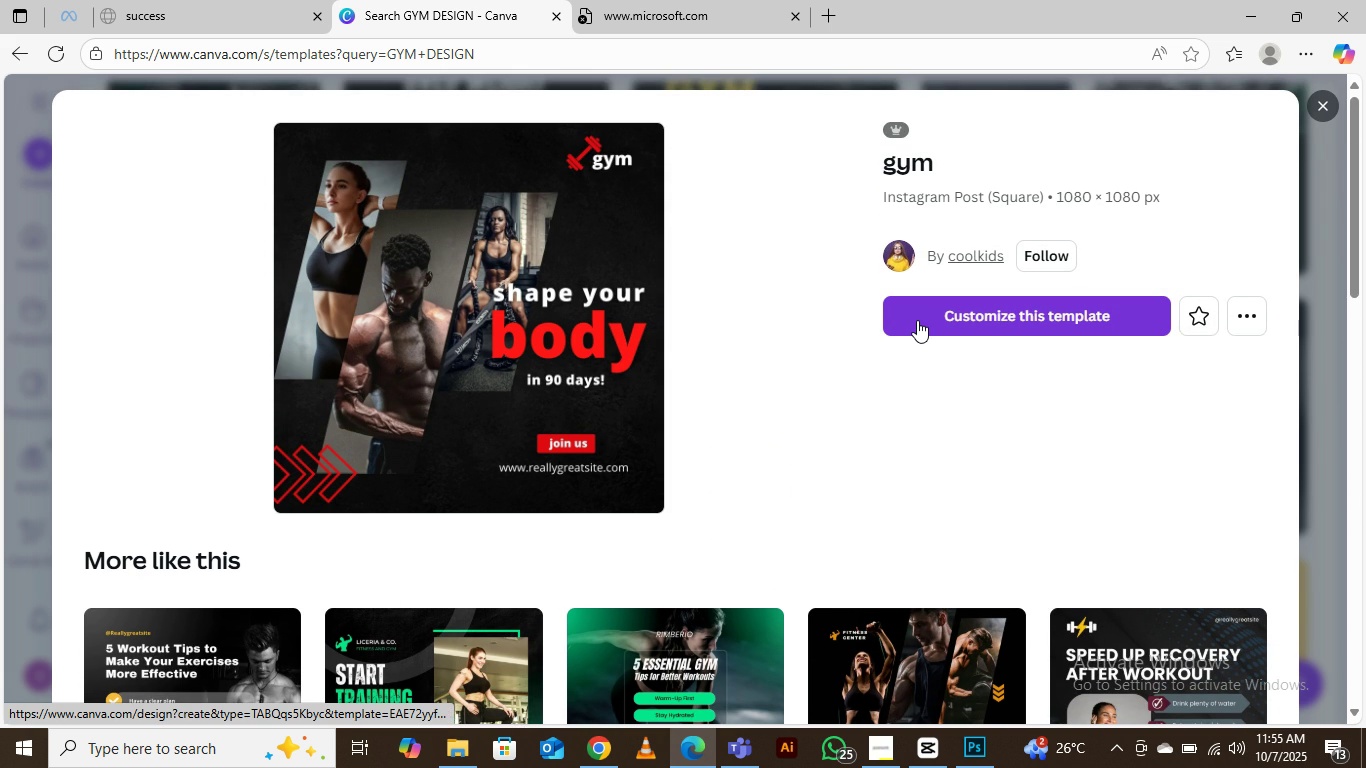 
scroll: coordinate [940, 461], scroll_direction: down, amount: 2.0
 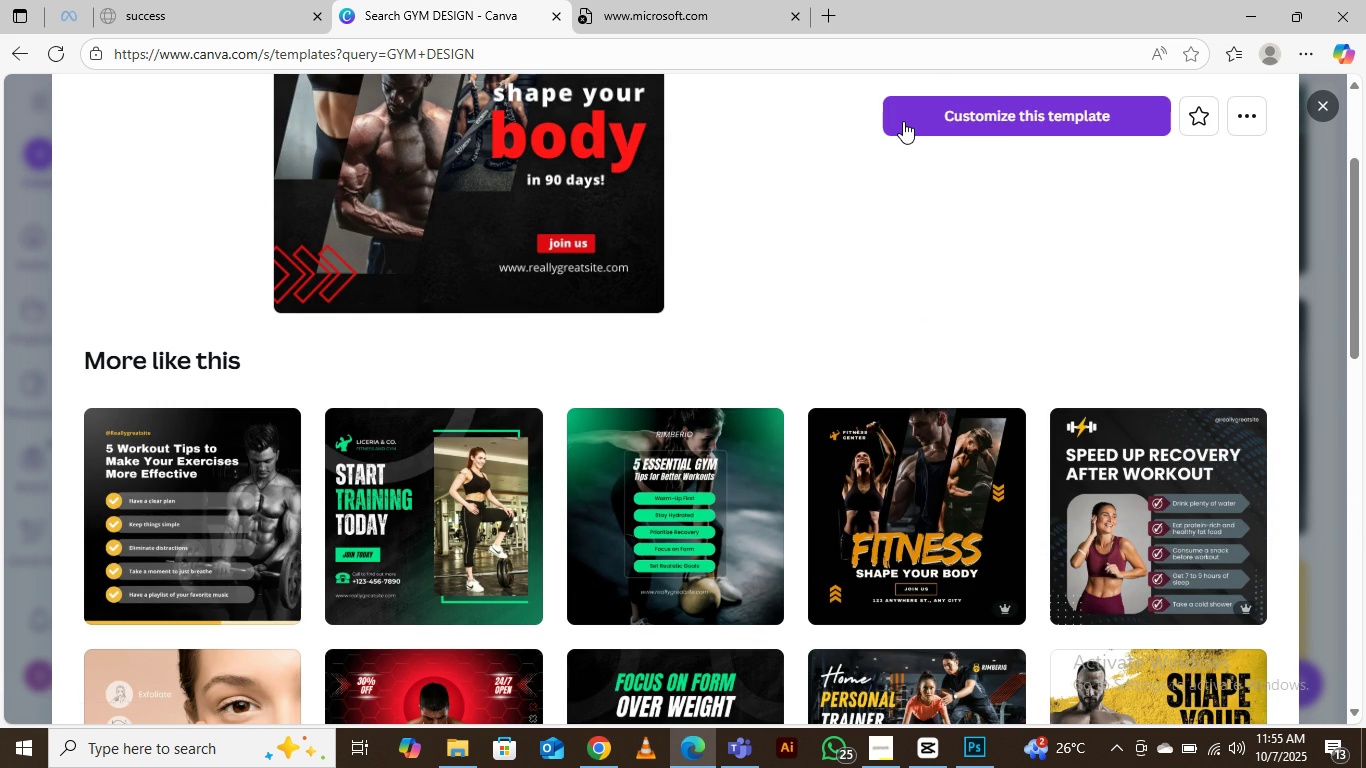 
wait(7.06)
 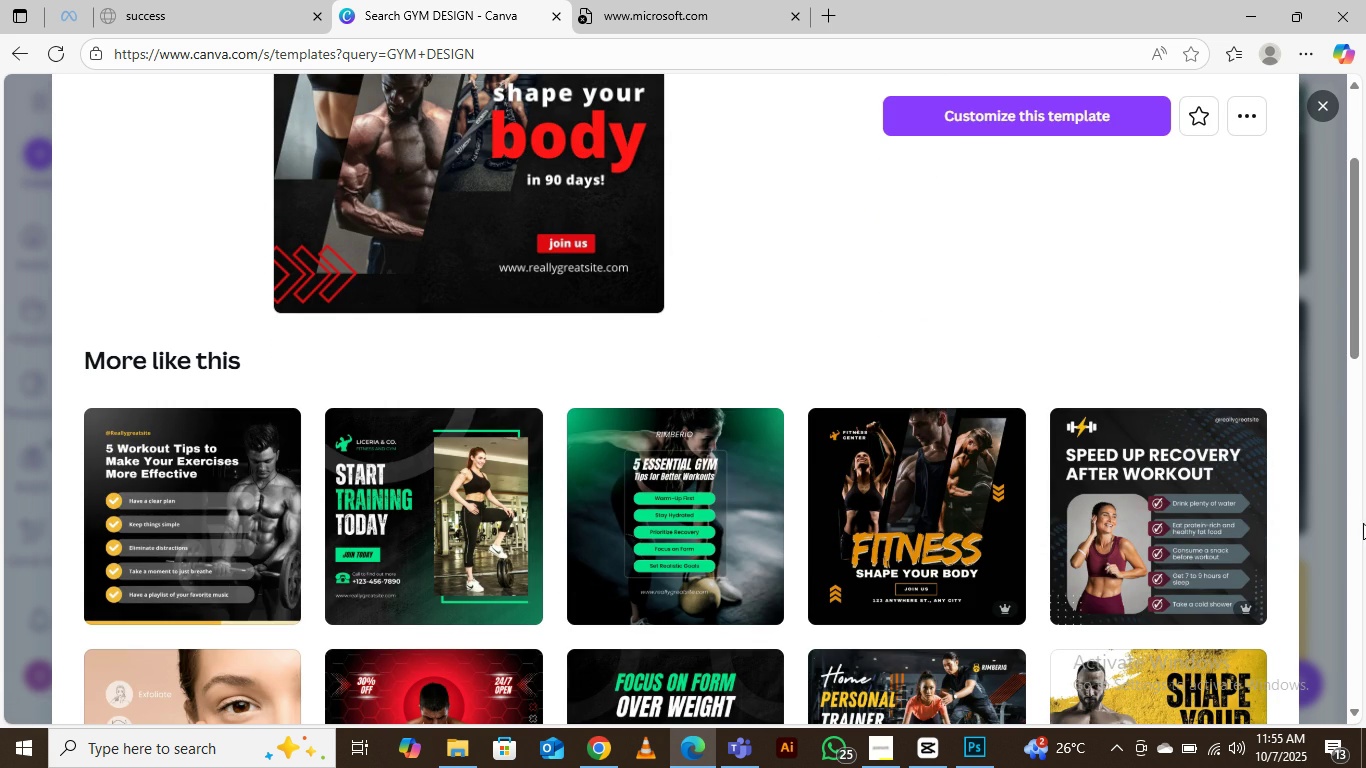 
scroll: coordinate [921, 276], scroll_direction: down, amount: 3.0
 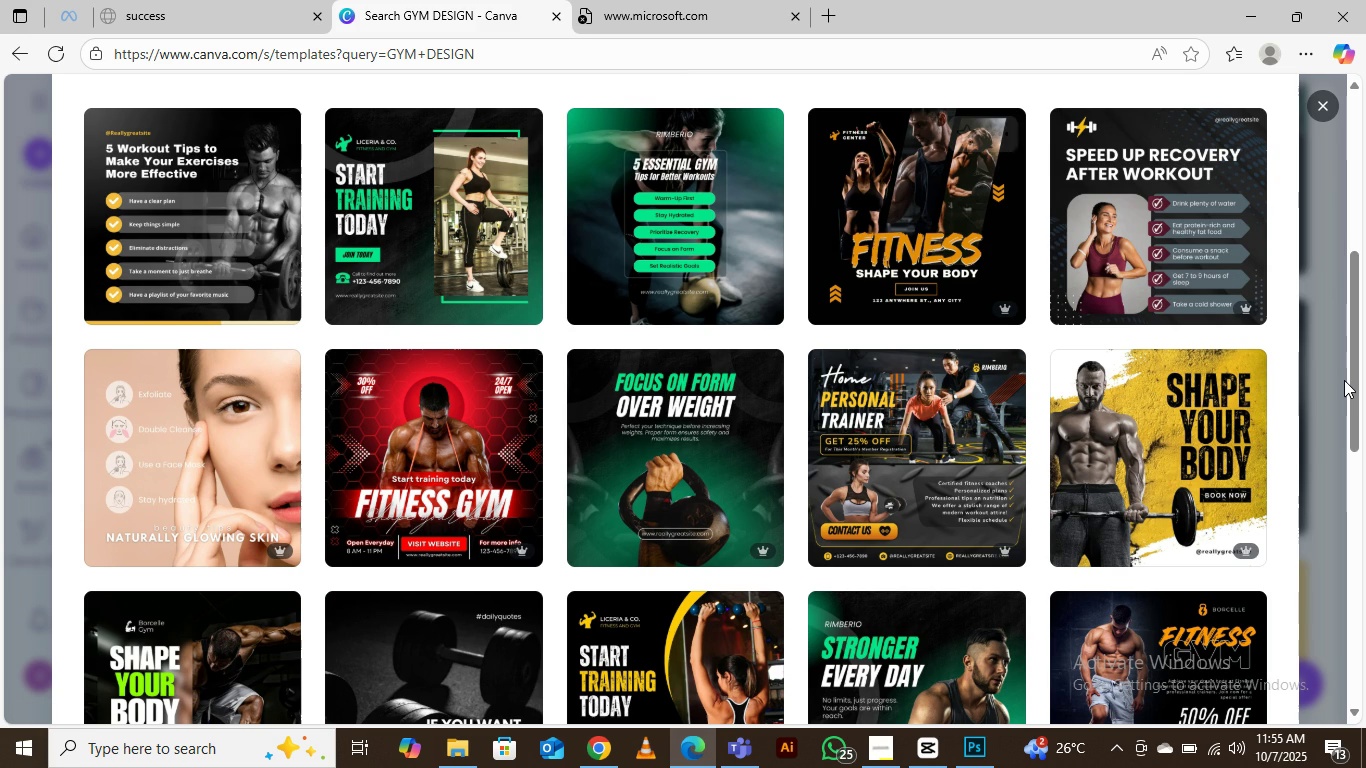 
mouse_move([1309, 376])
 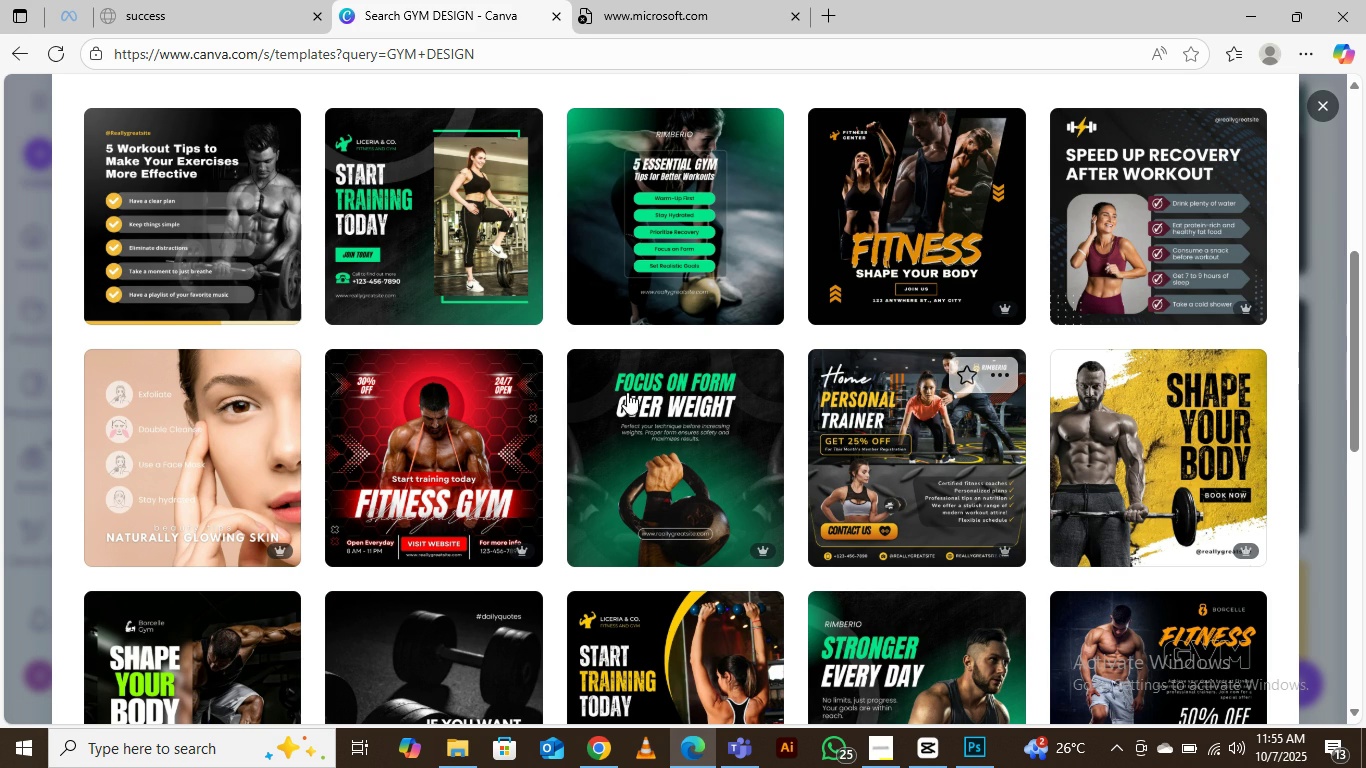 
wait(5.52)
 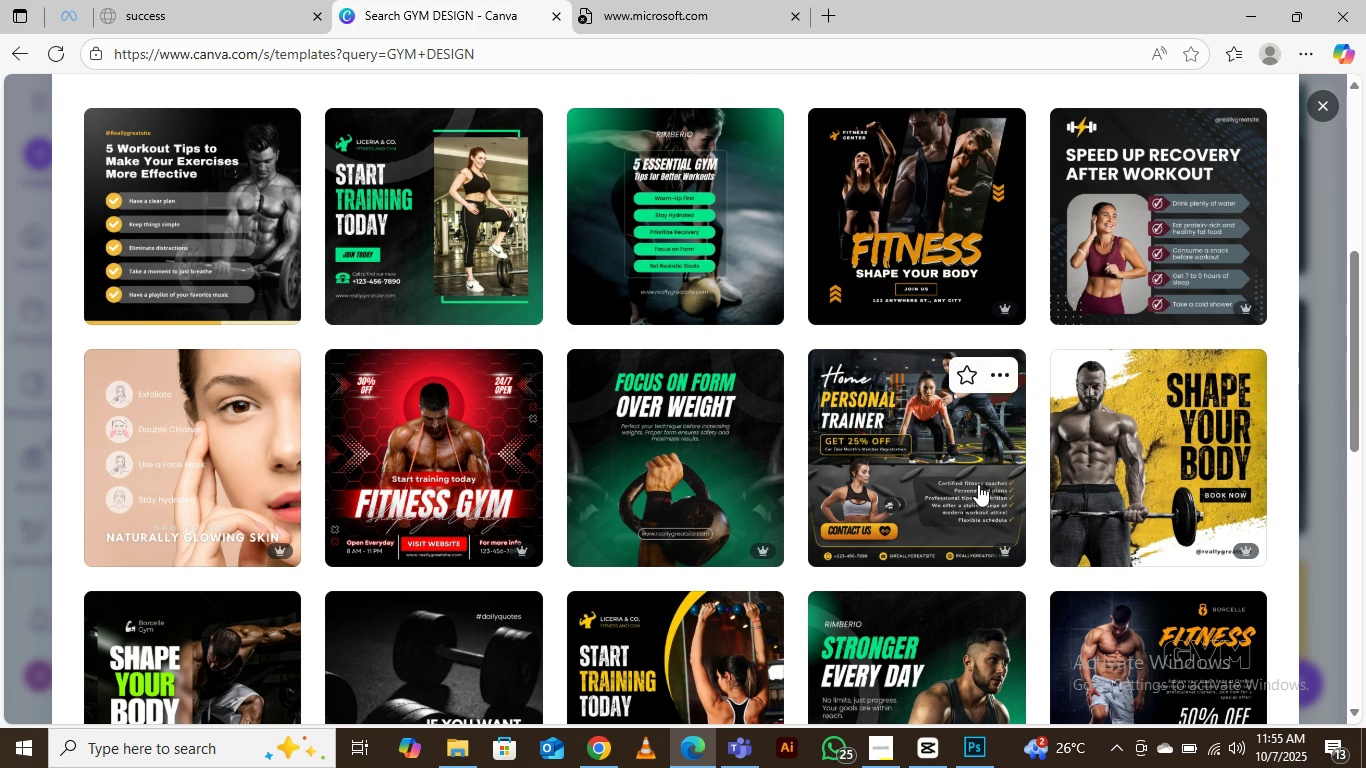 
scroll: coordinate [597, 369], scroll_direction: up, amount: 5.0
 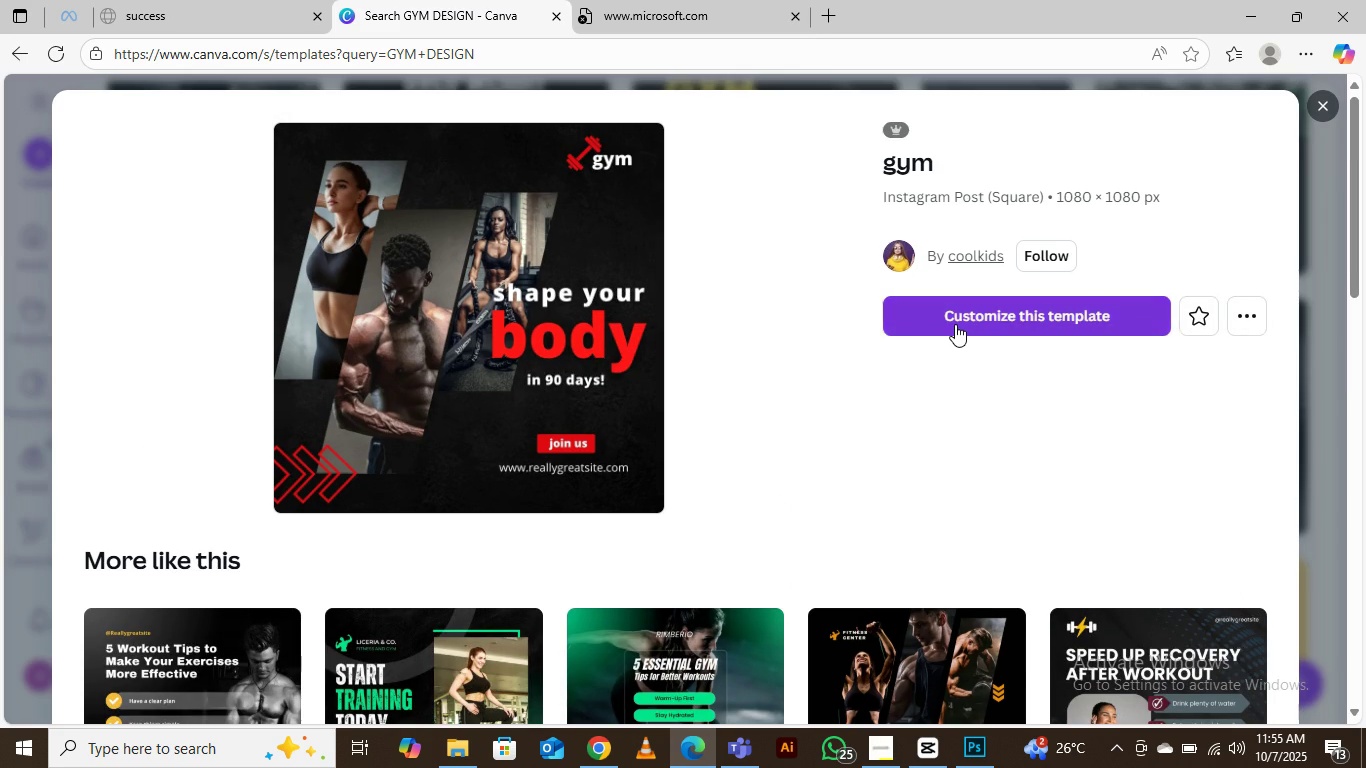 
left_click([955, 324])
 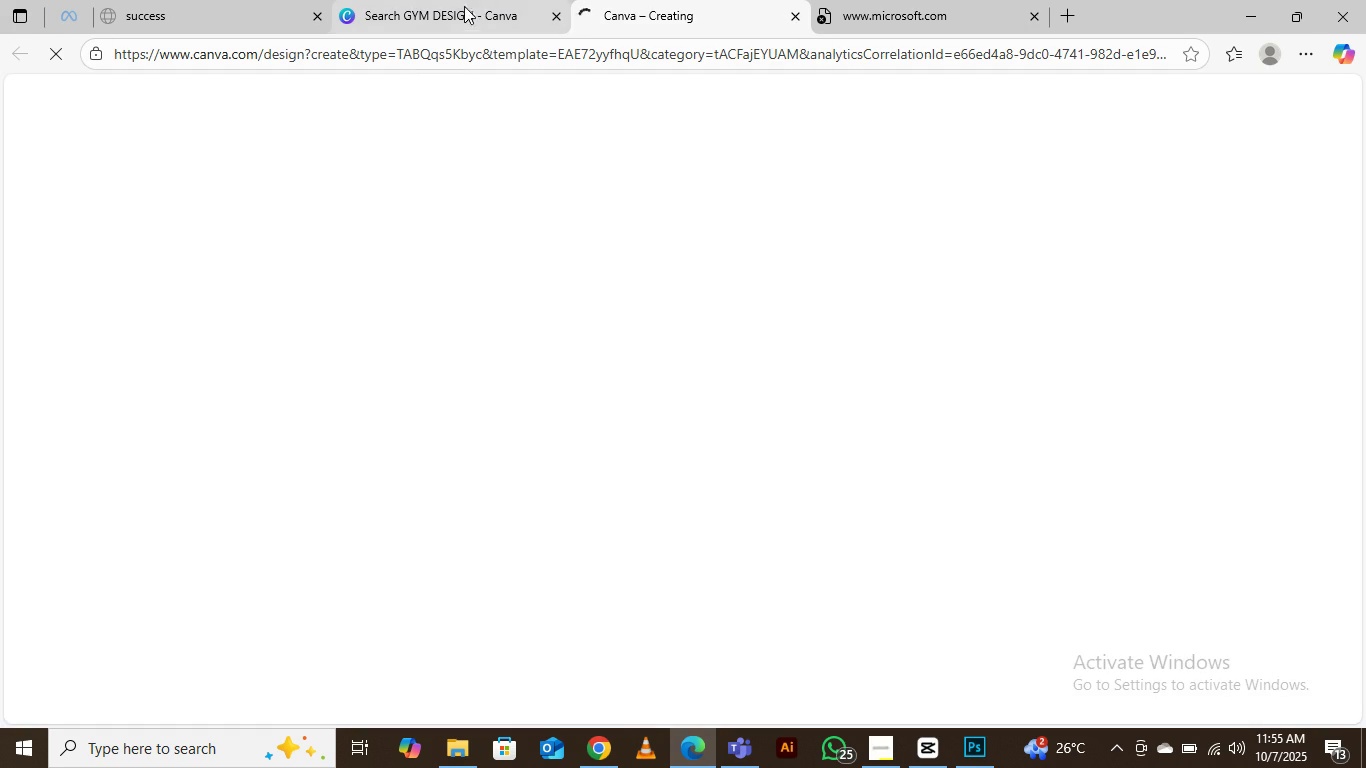 
left_click([458, 12])
 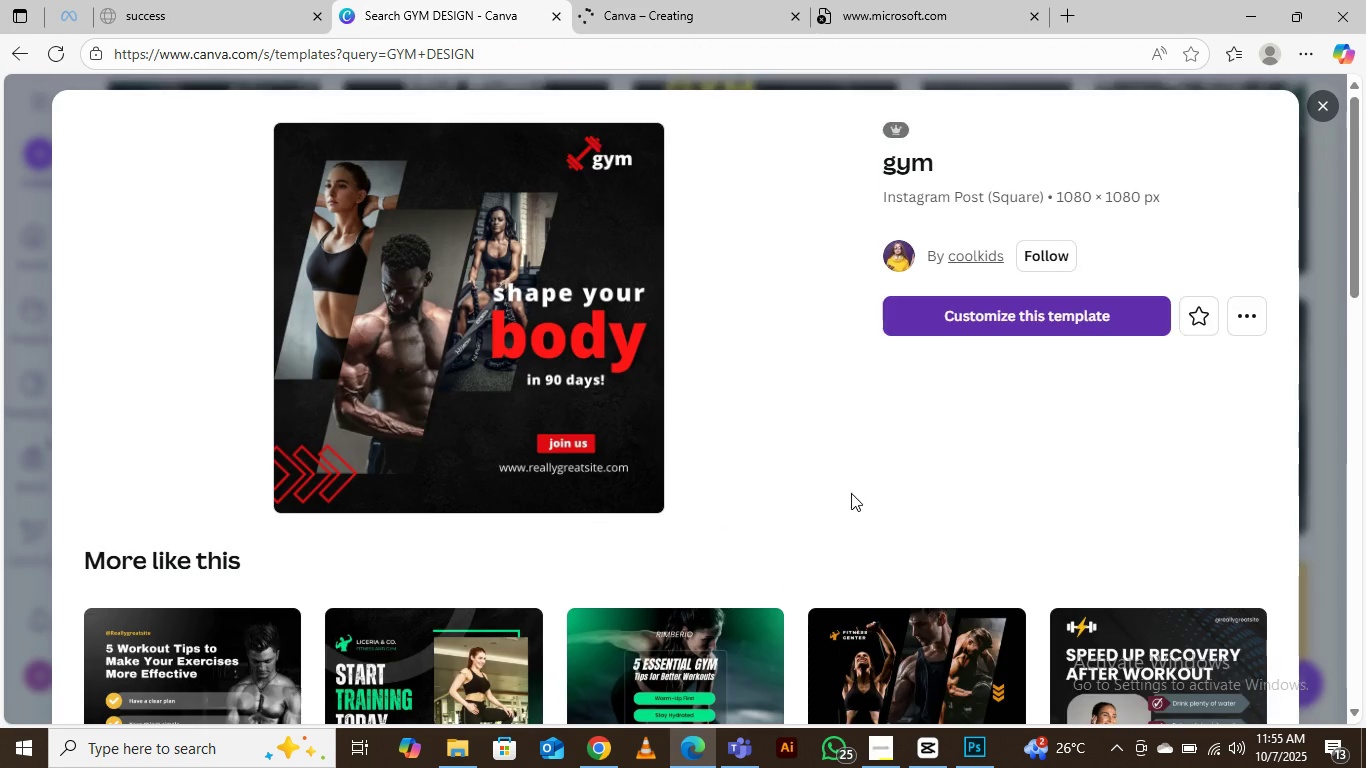 
scroll: coordinate [941, 516], scroll_direction: down, amount: 7.0
 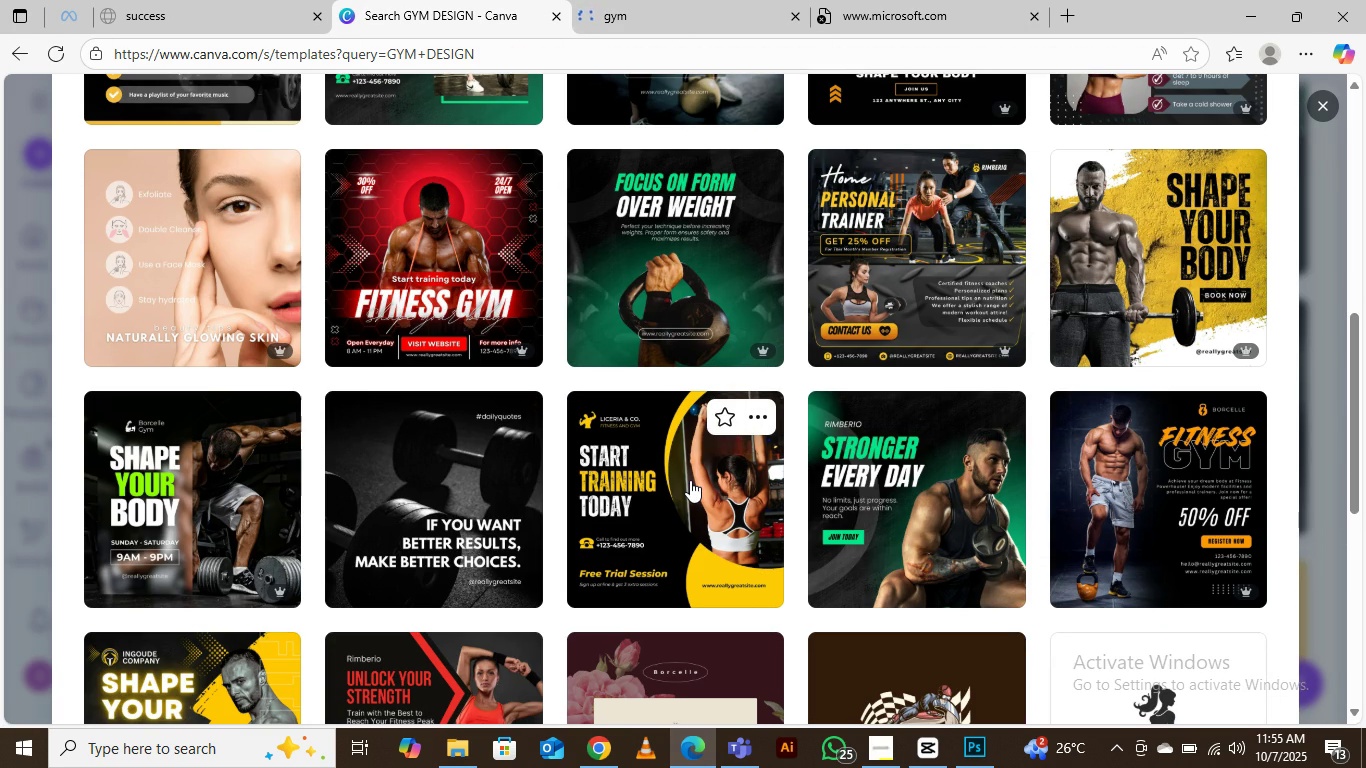 
wait(11.76)
 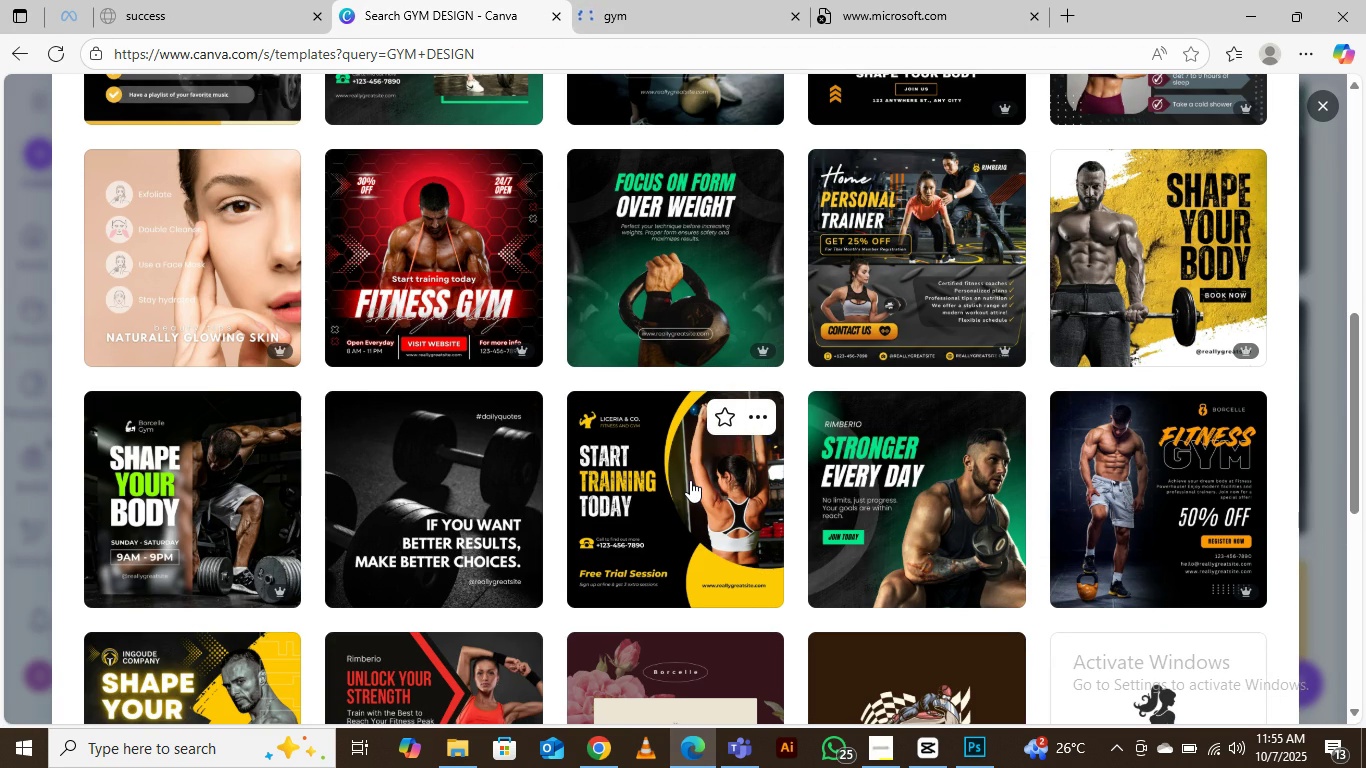 
left_click([898, 218])
 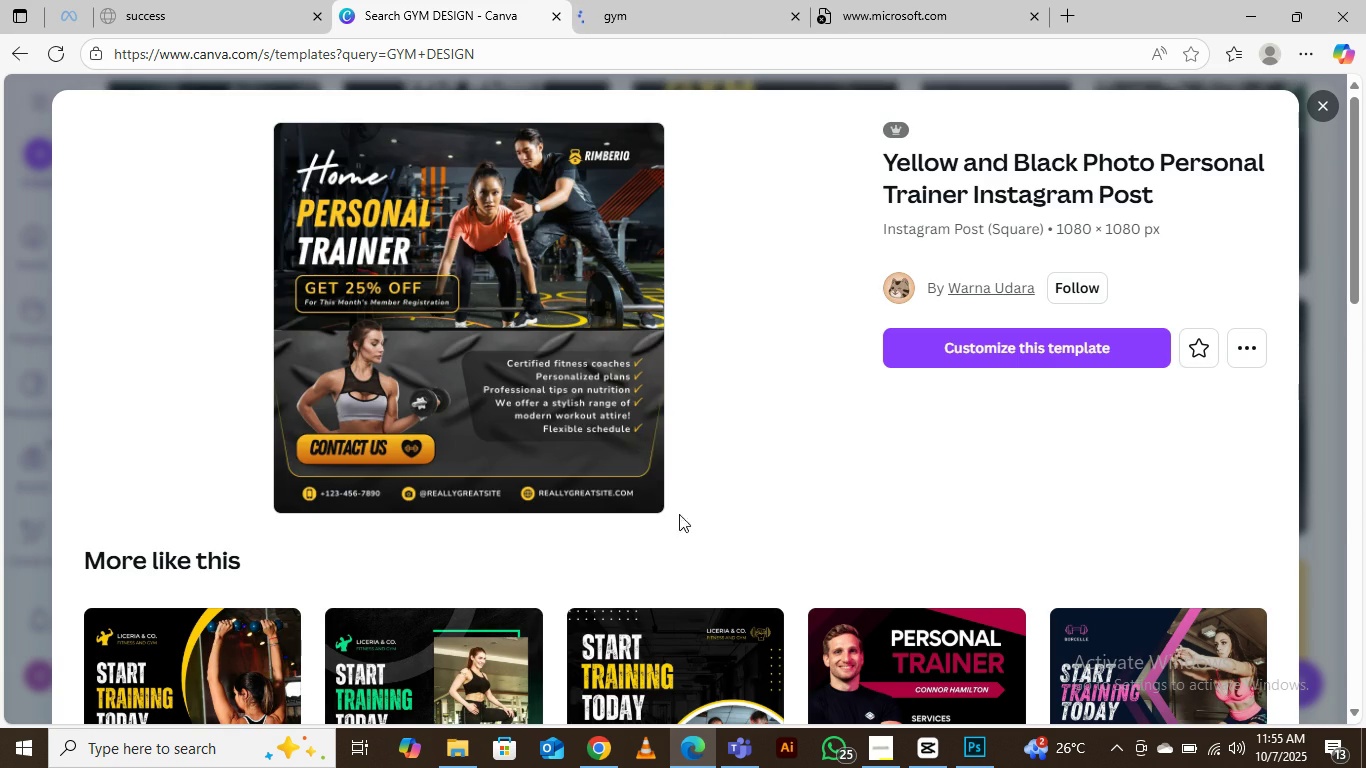 
scroll: coordinate [637, 388], scroll_direction: down, amount: 4.0
 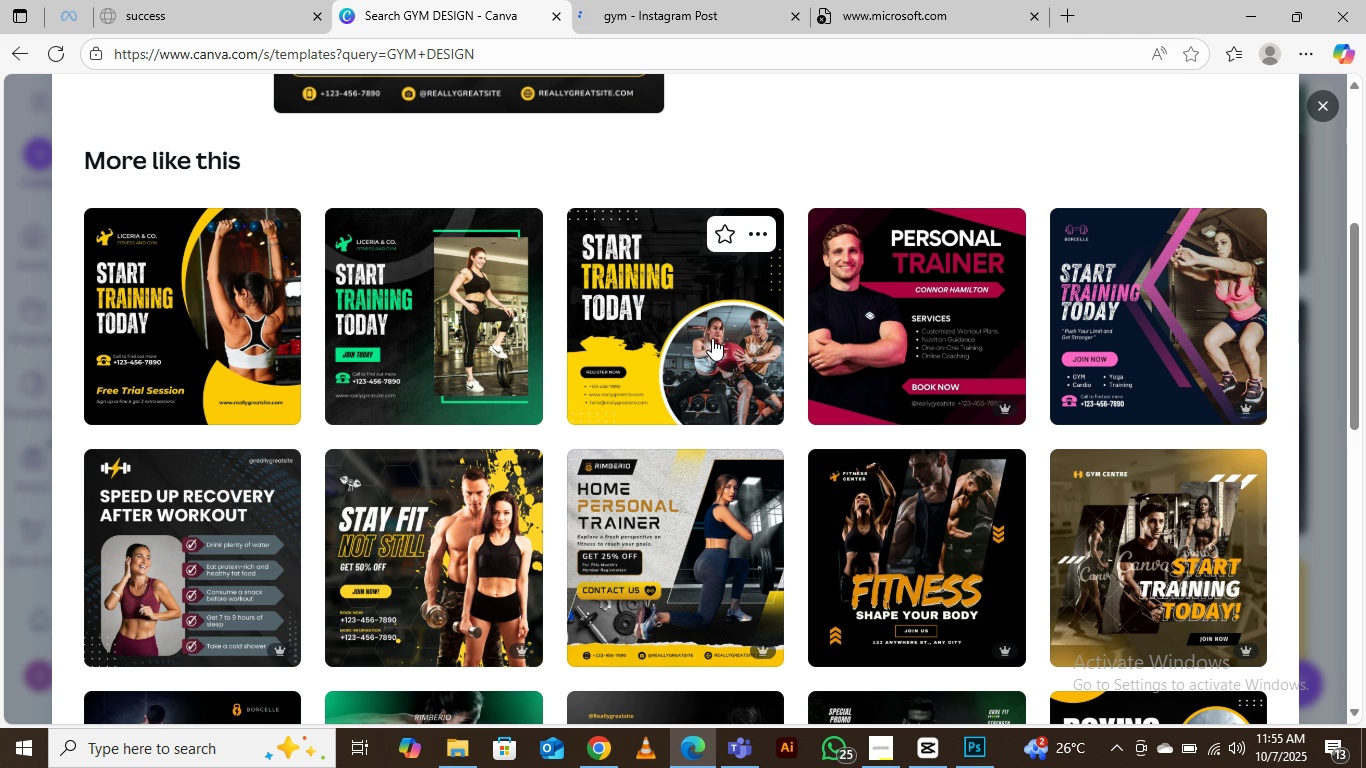 
scroll: coordinate [712, 338], scroll_direction: up, amount: 4.0
 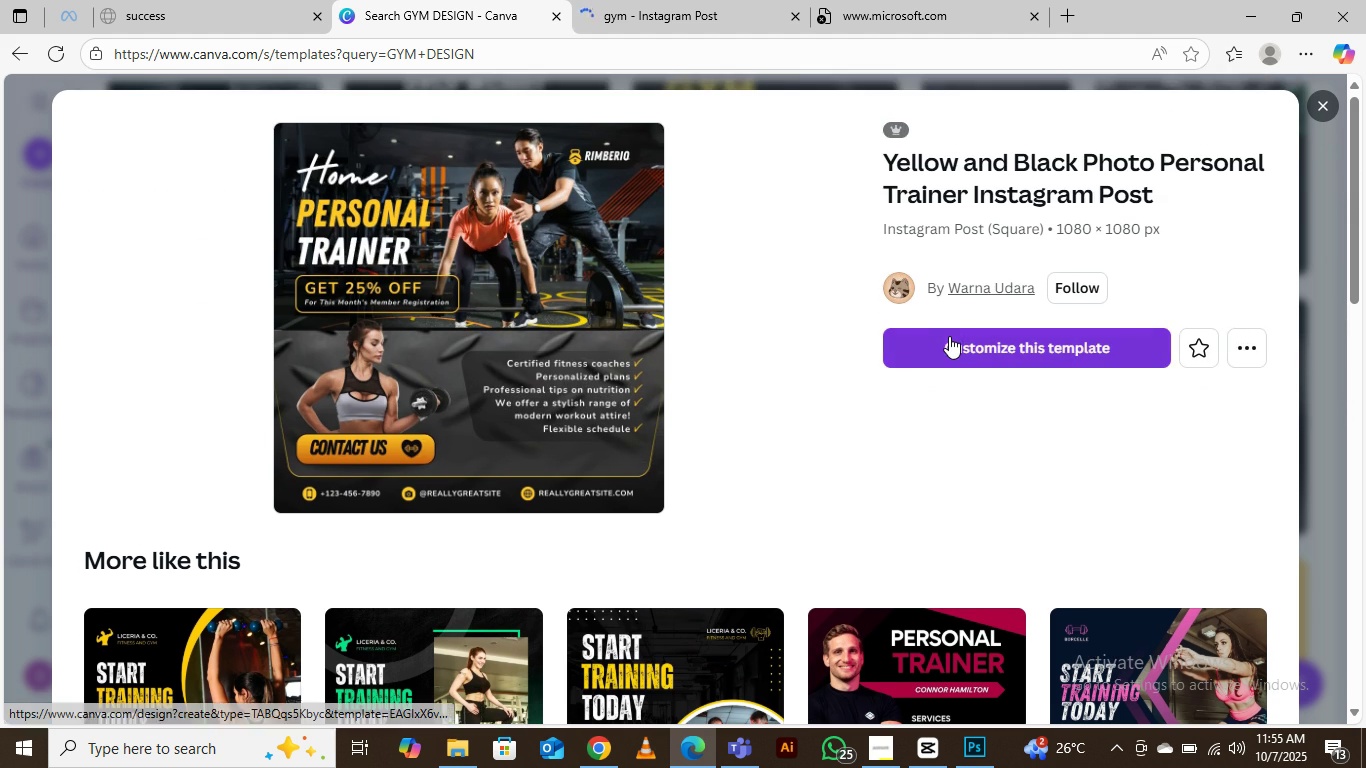 
left_click([949, 338])
 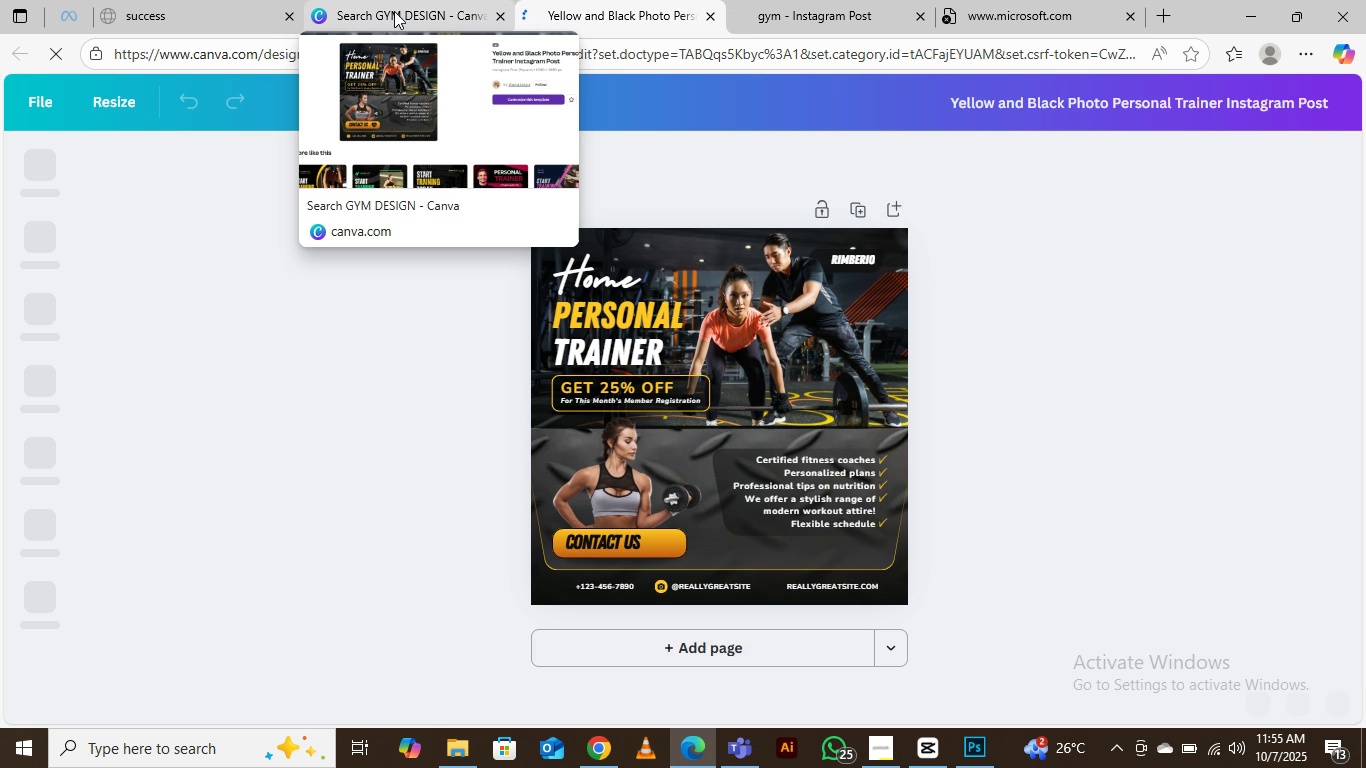 
wait(14.26)
 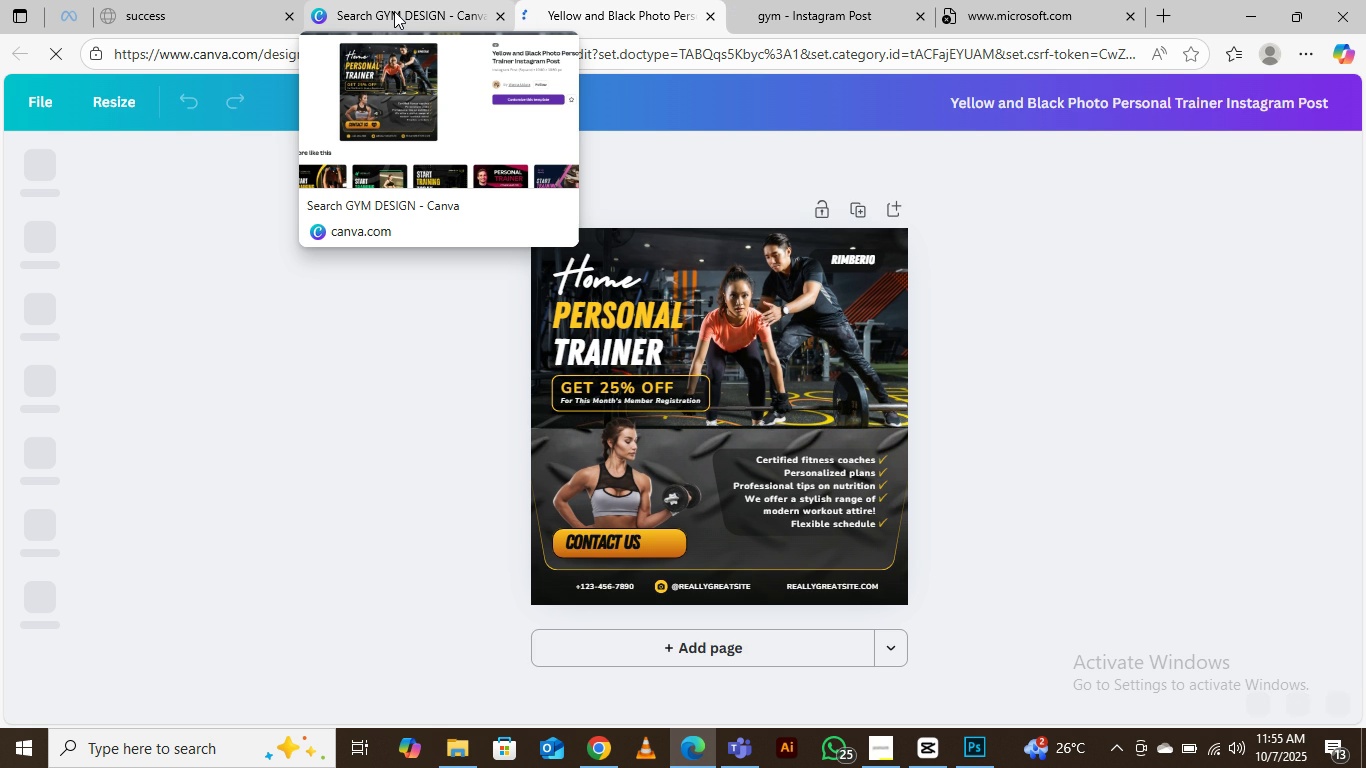 
left_click([857, 444])
 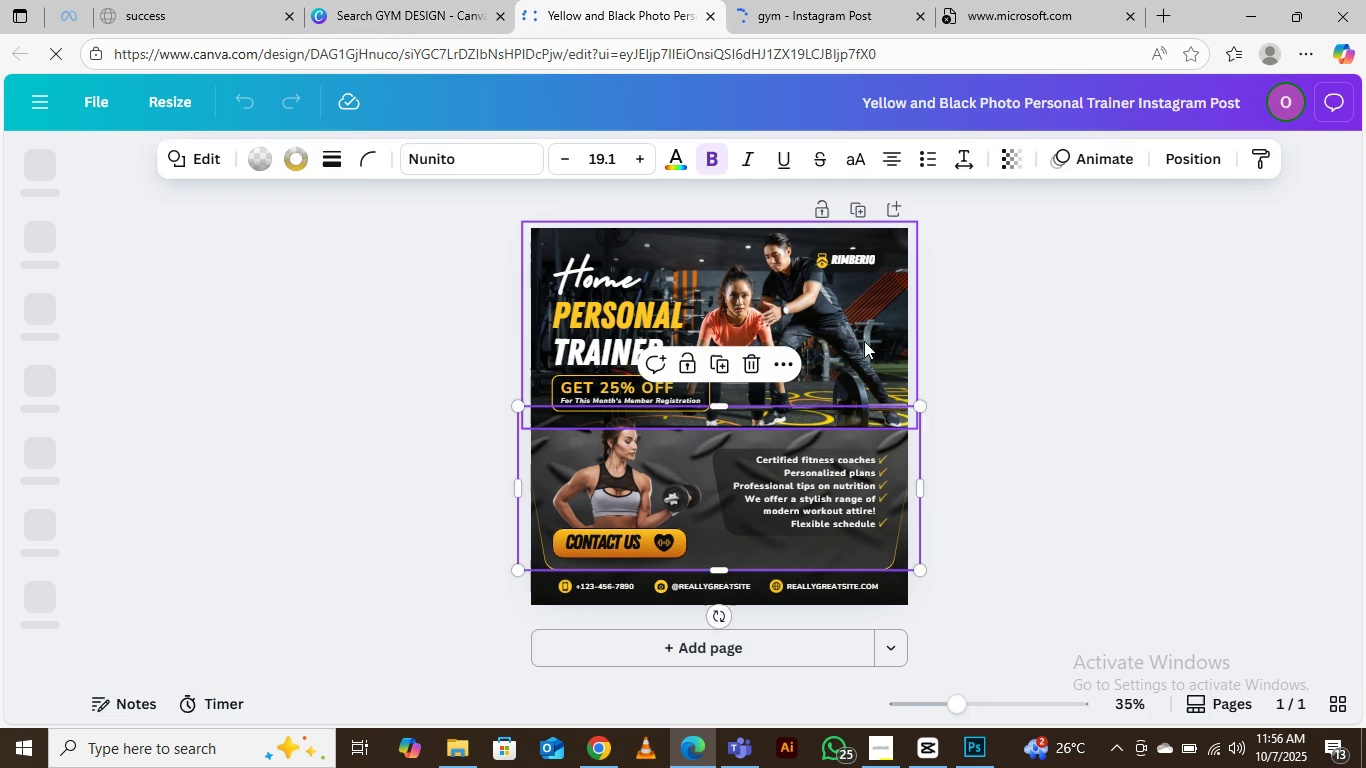 
left_click([864, 340])
 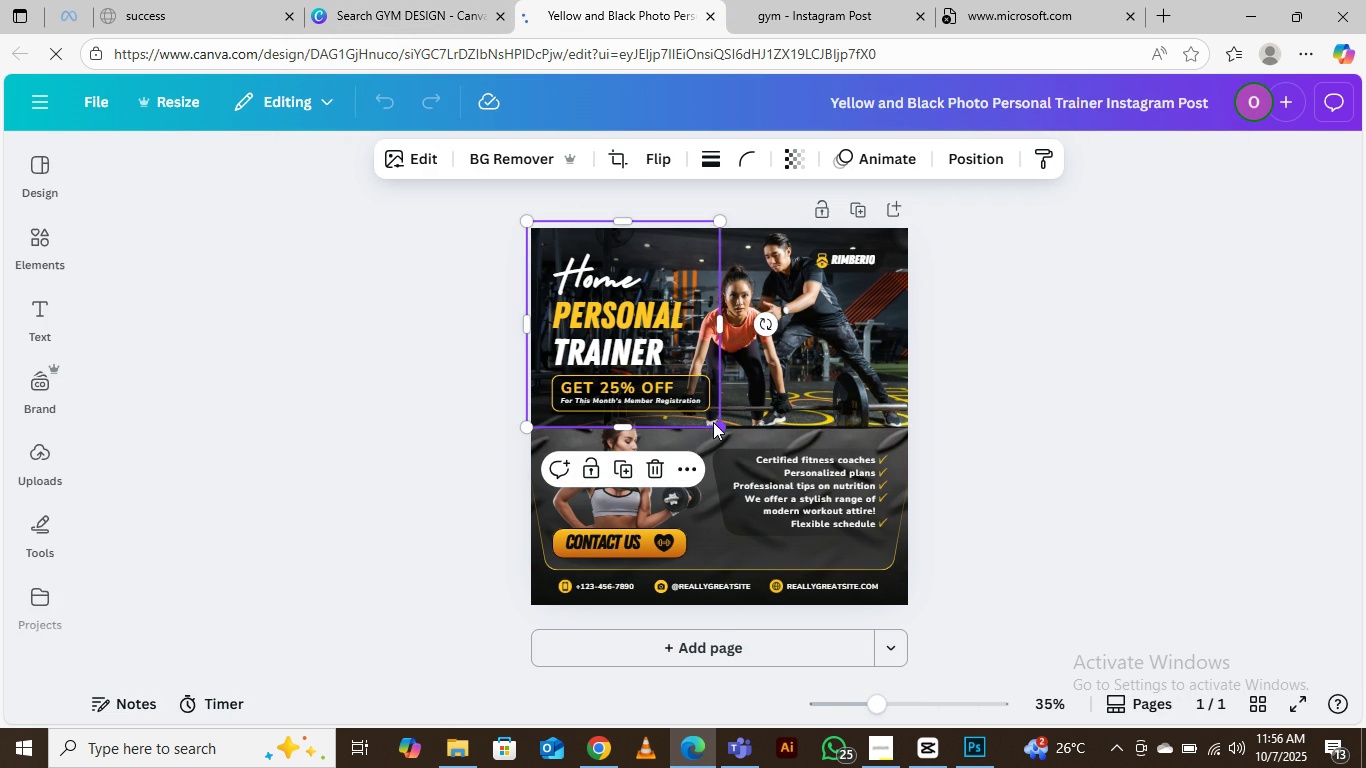 
left_click([811, 407])